 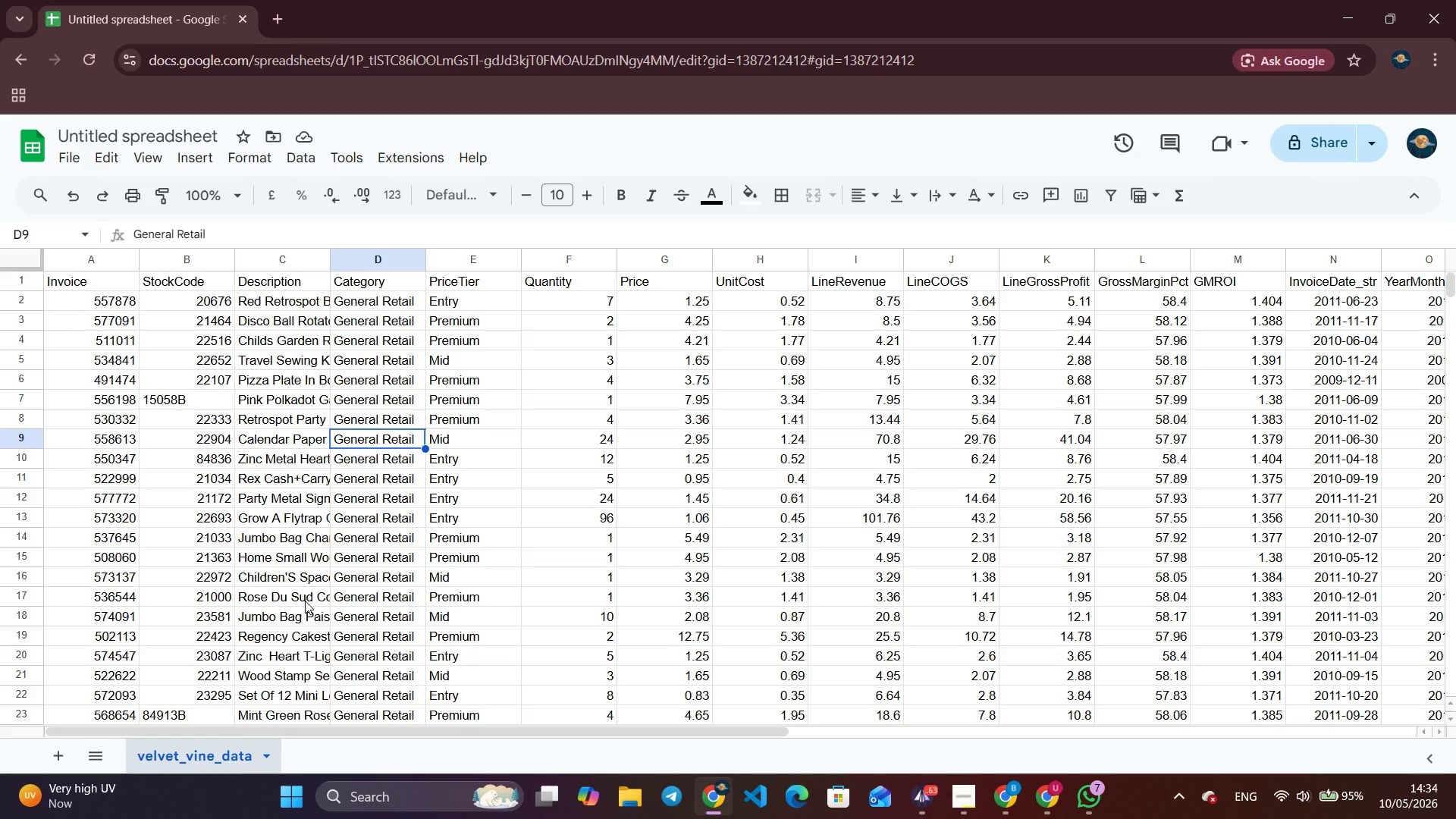 
left_click([911, 803])
 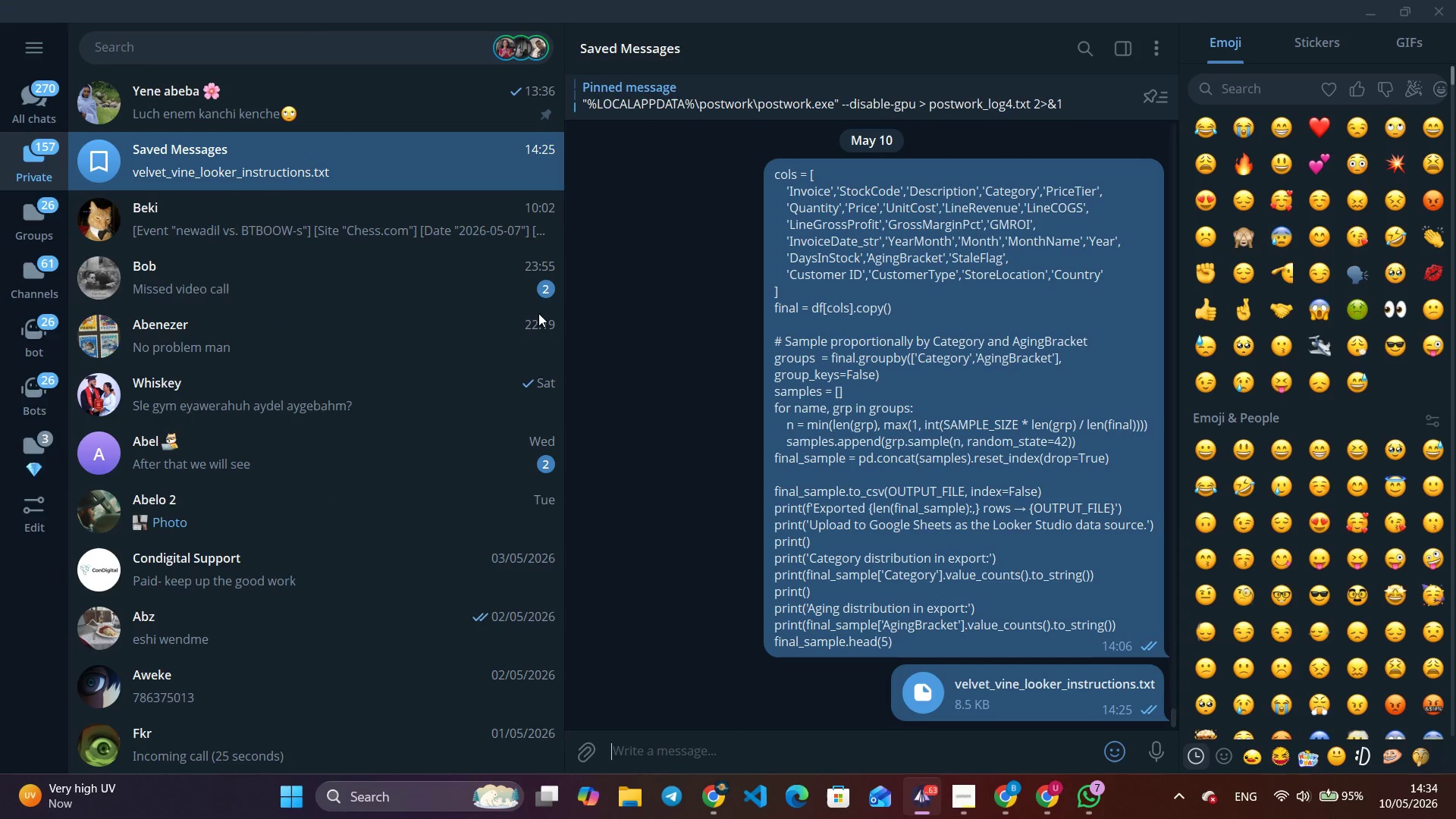 
left_click([425, 96])
 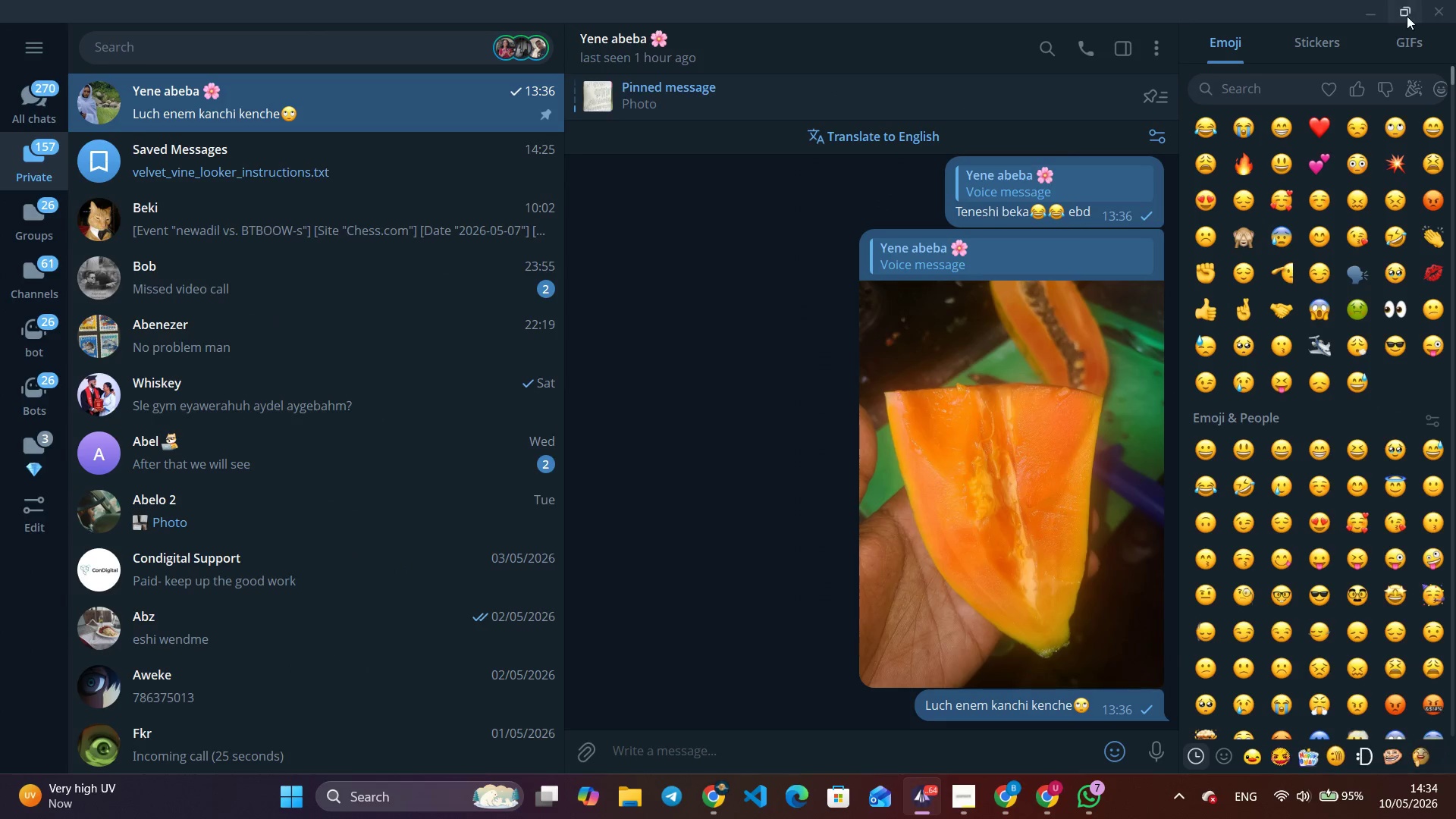 
left_click([1379, 13])
 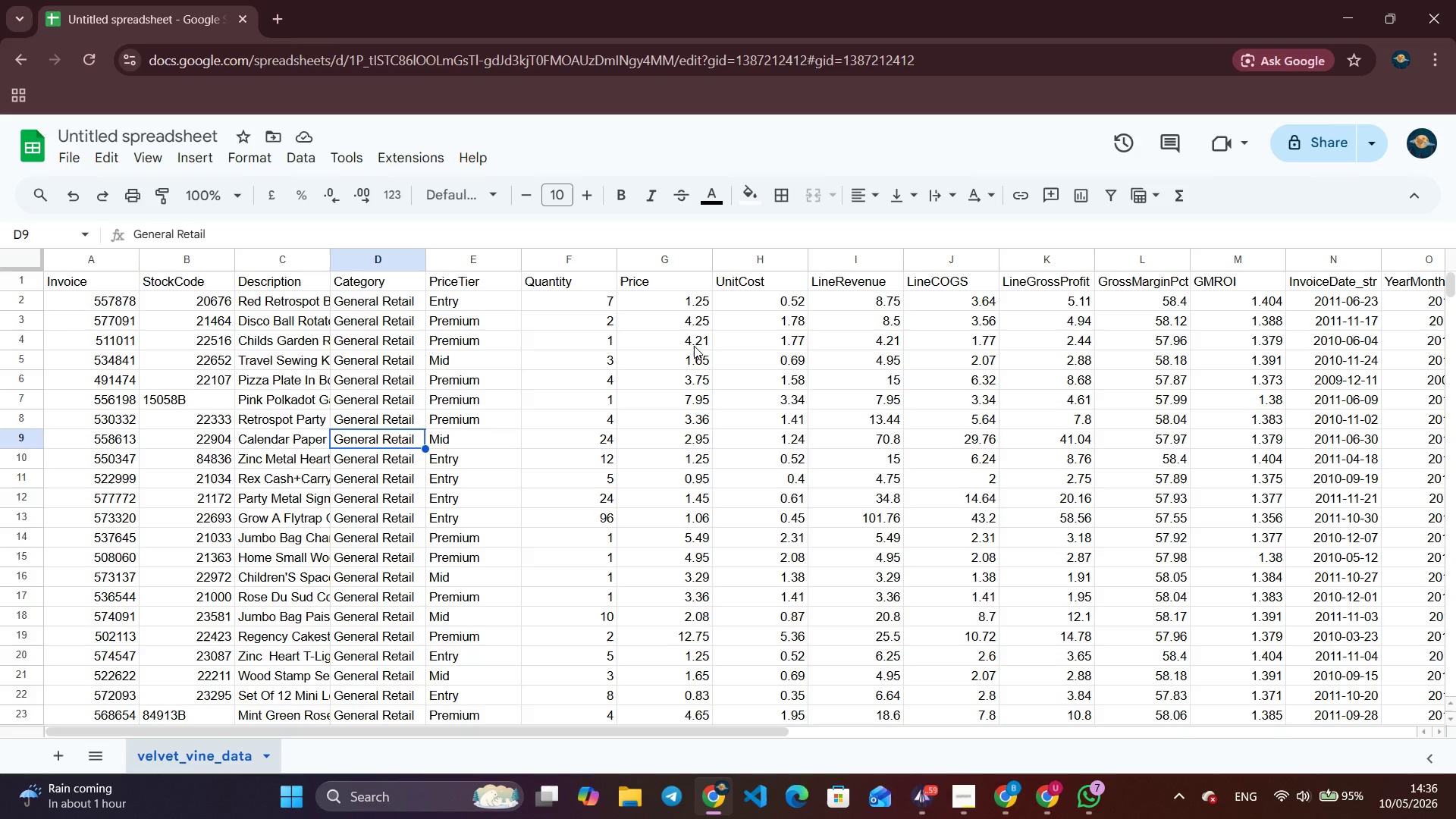 
wait(123.78)
 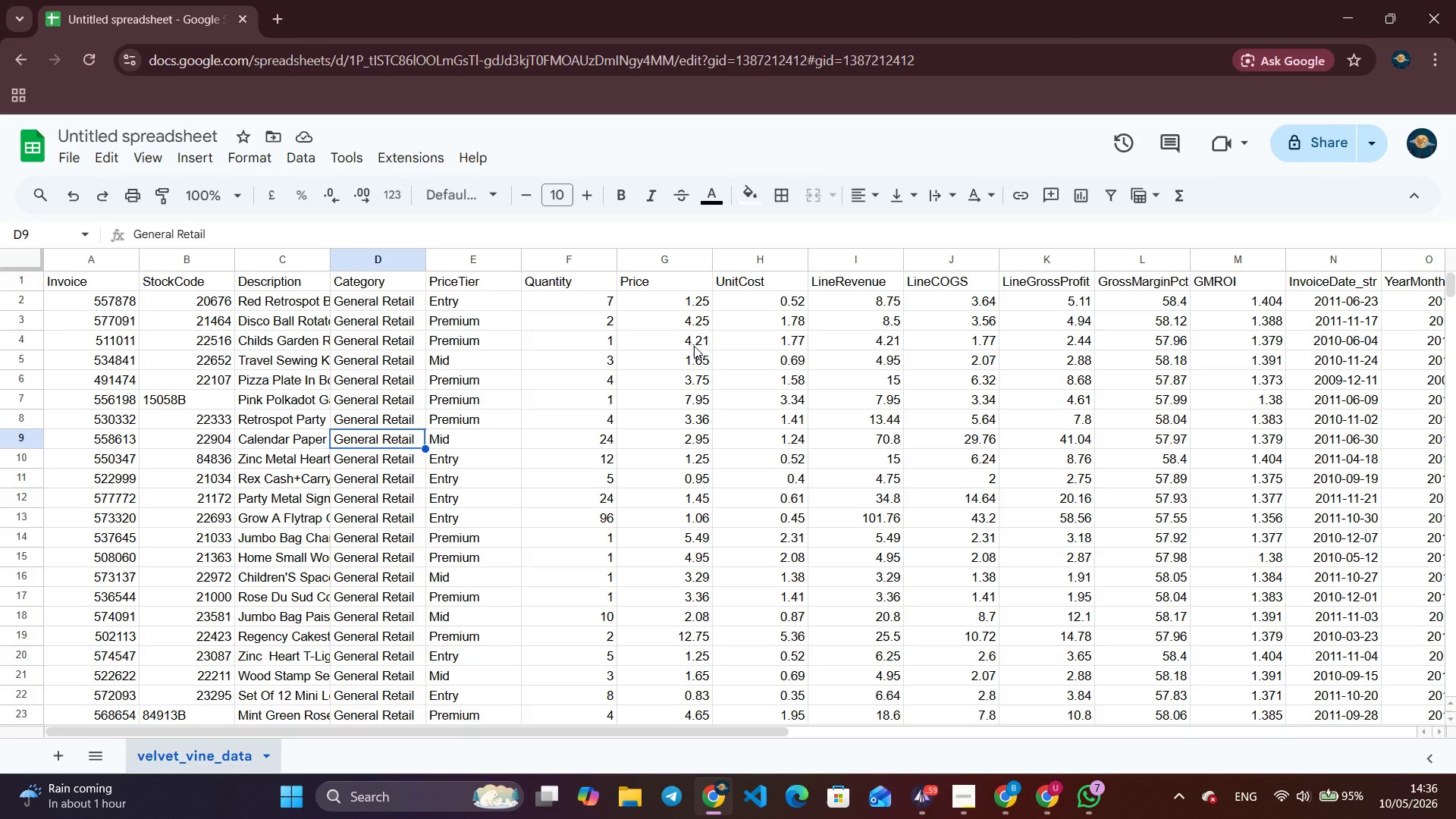 
double_click([209, 130])
 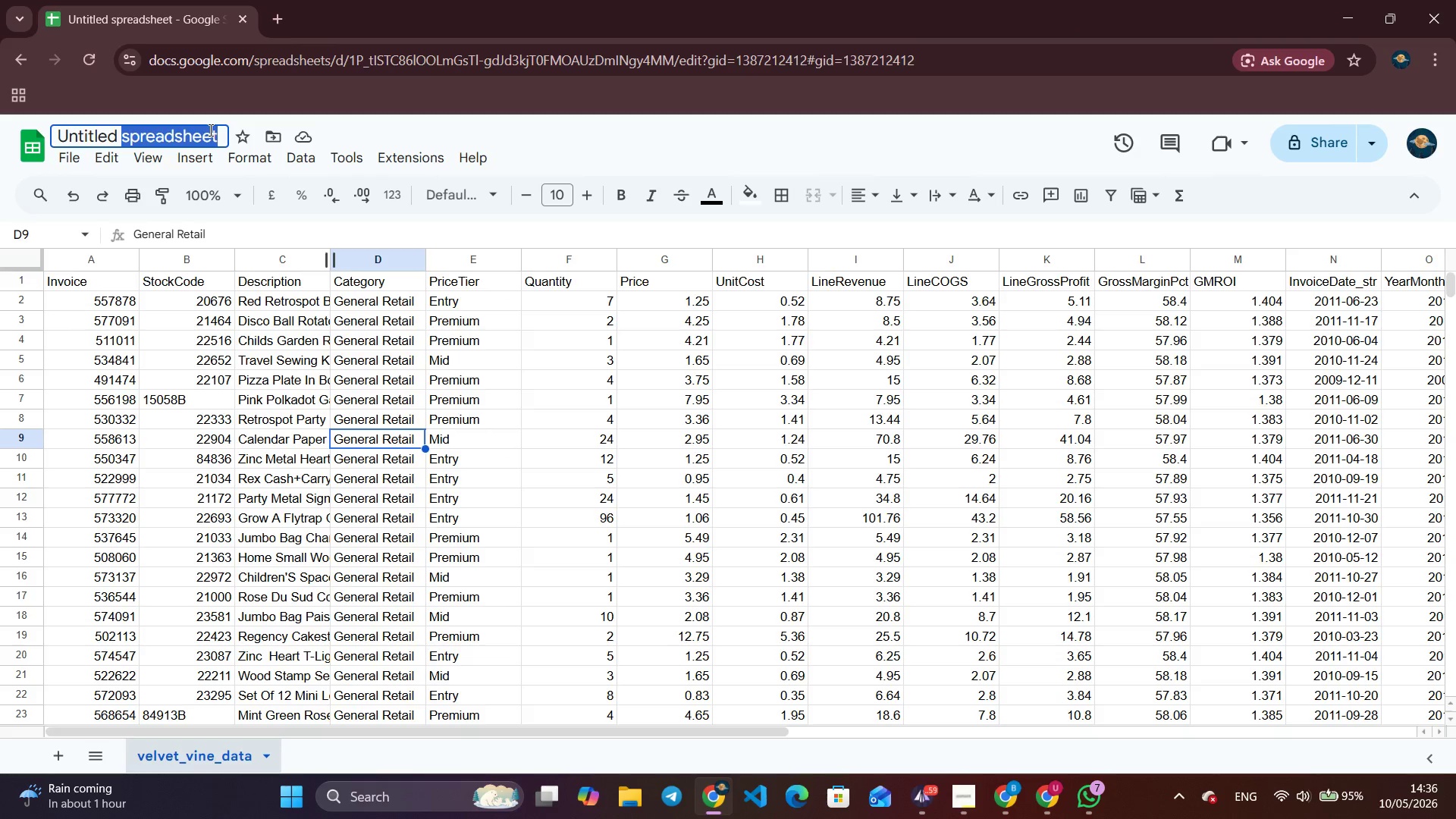 
triple_click([209, 130])
 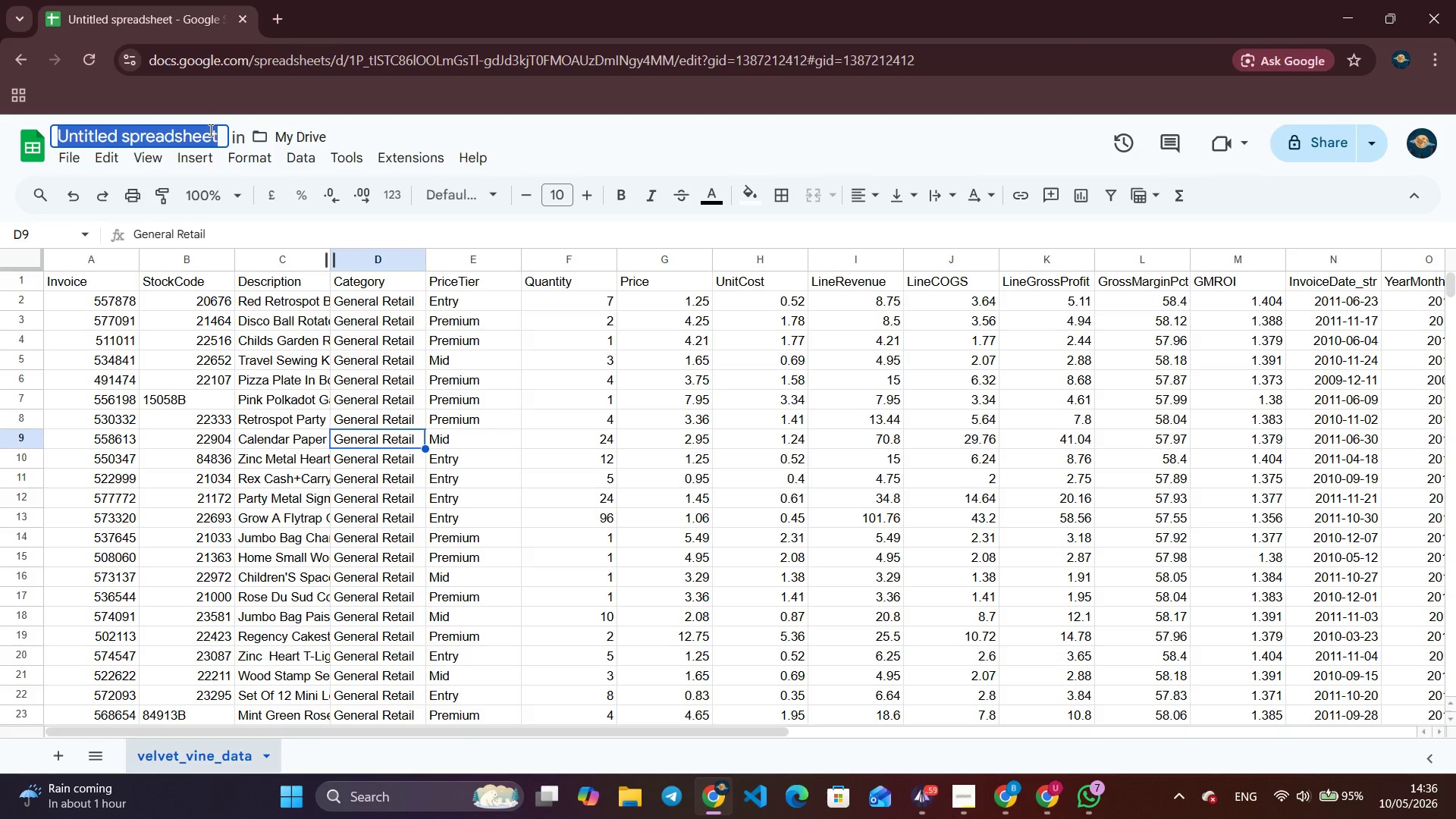 
type(Velvet and Vine Rea)
key(Backspace)
type(tail ana)
key(Backspace)
key(Backspace)
key(Backspace)
type(Analytics)
 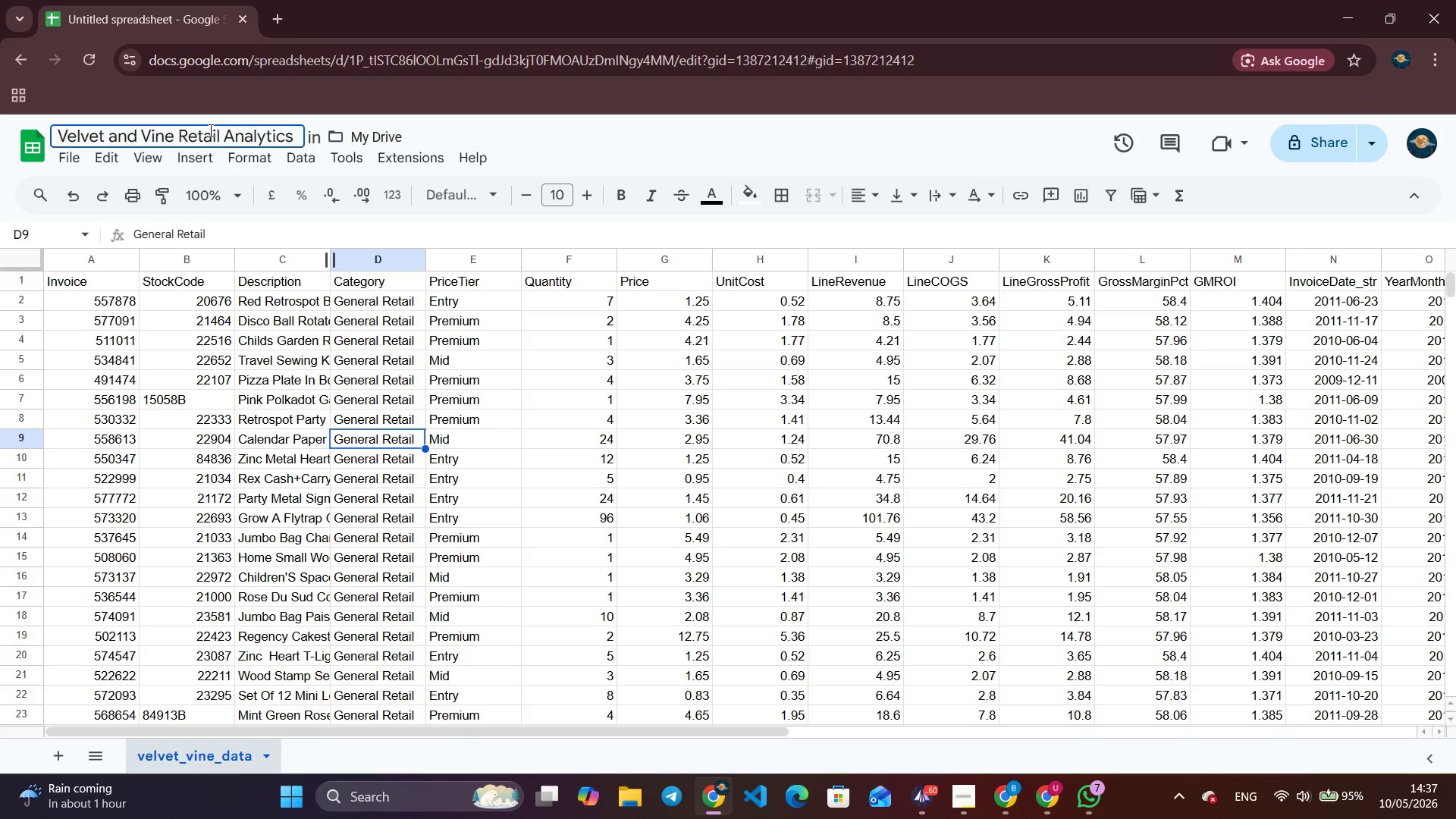 
left_click([1311, 159])
 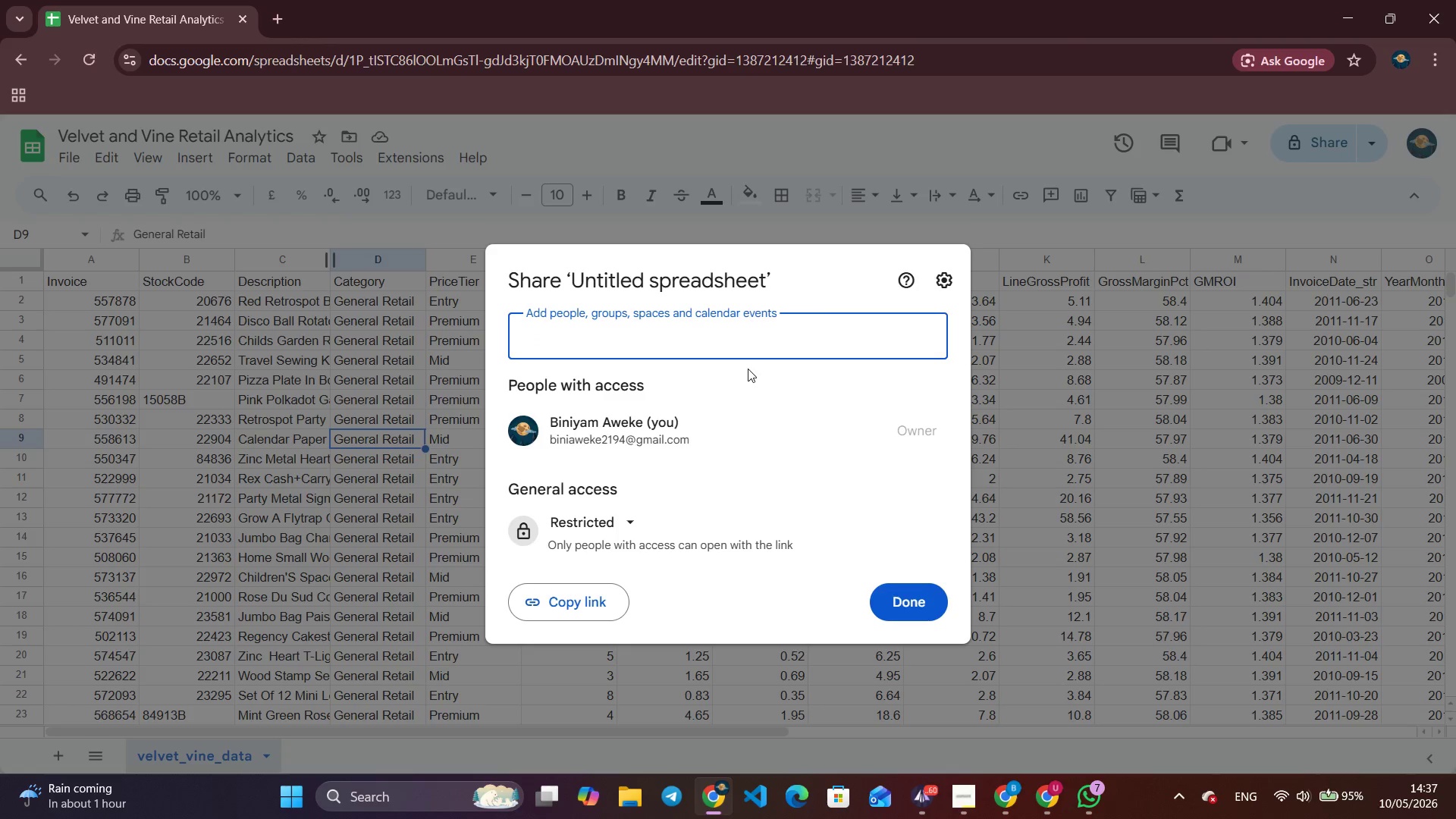 
wait(10.22)
 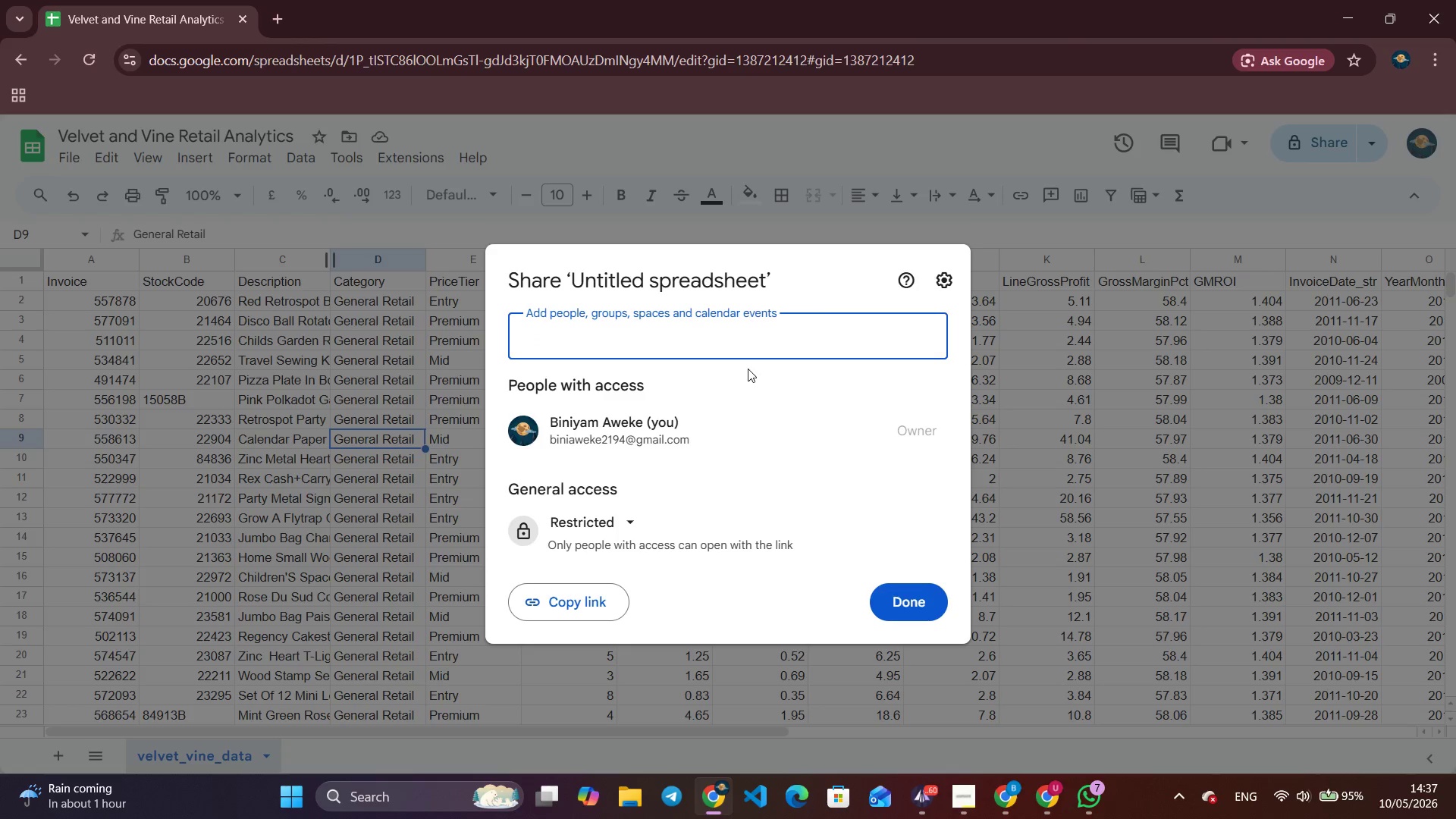 
left_click([934, 811])
 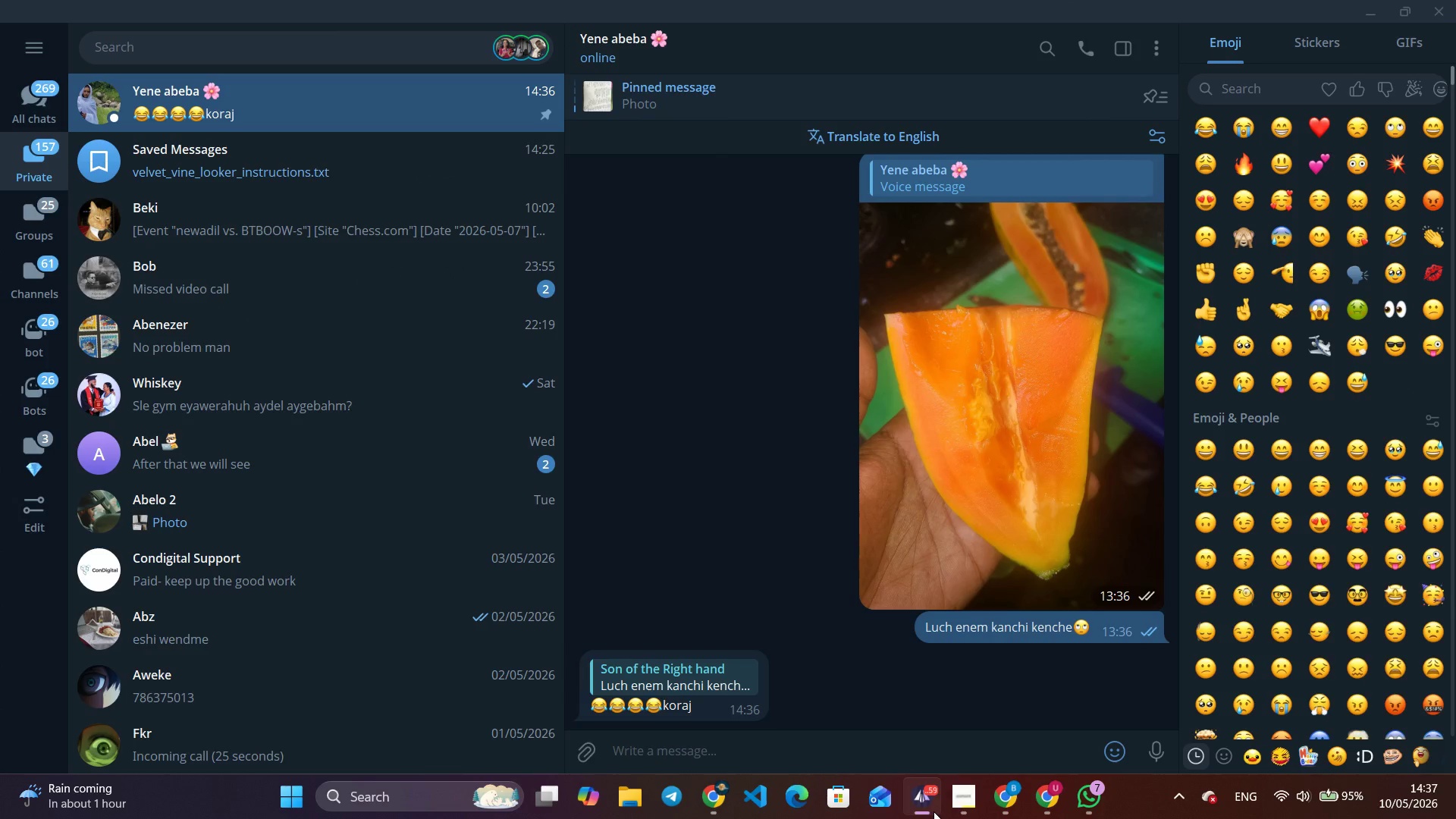 
left_click([934, 811])
 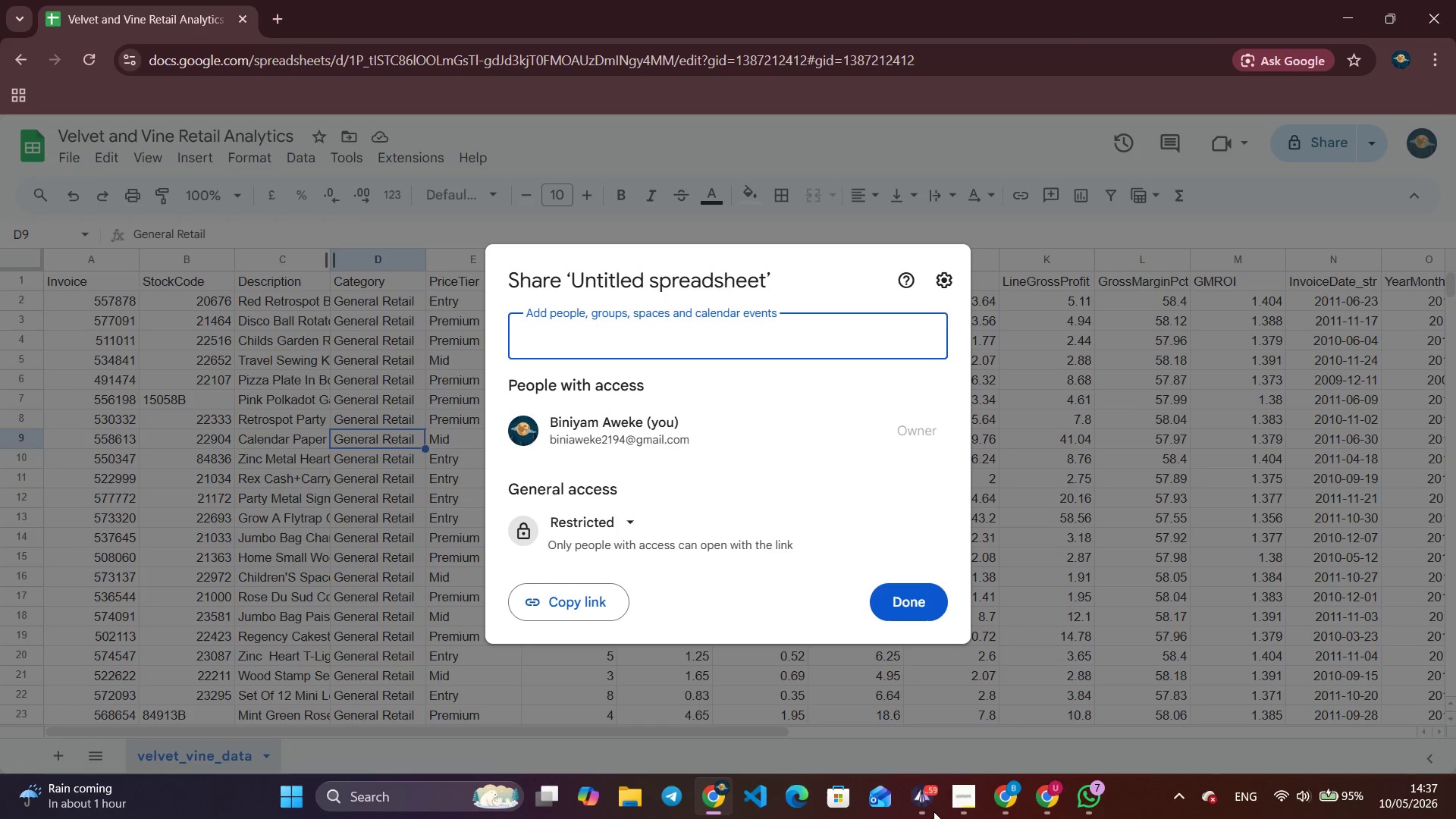 
wait(8.09)
 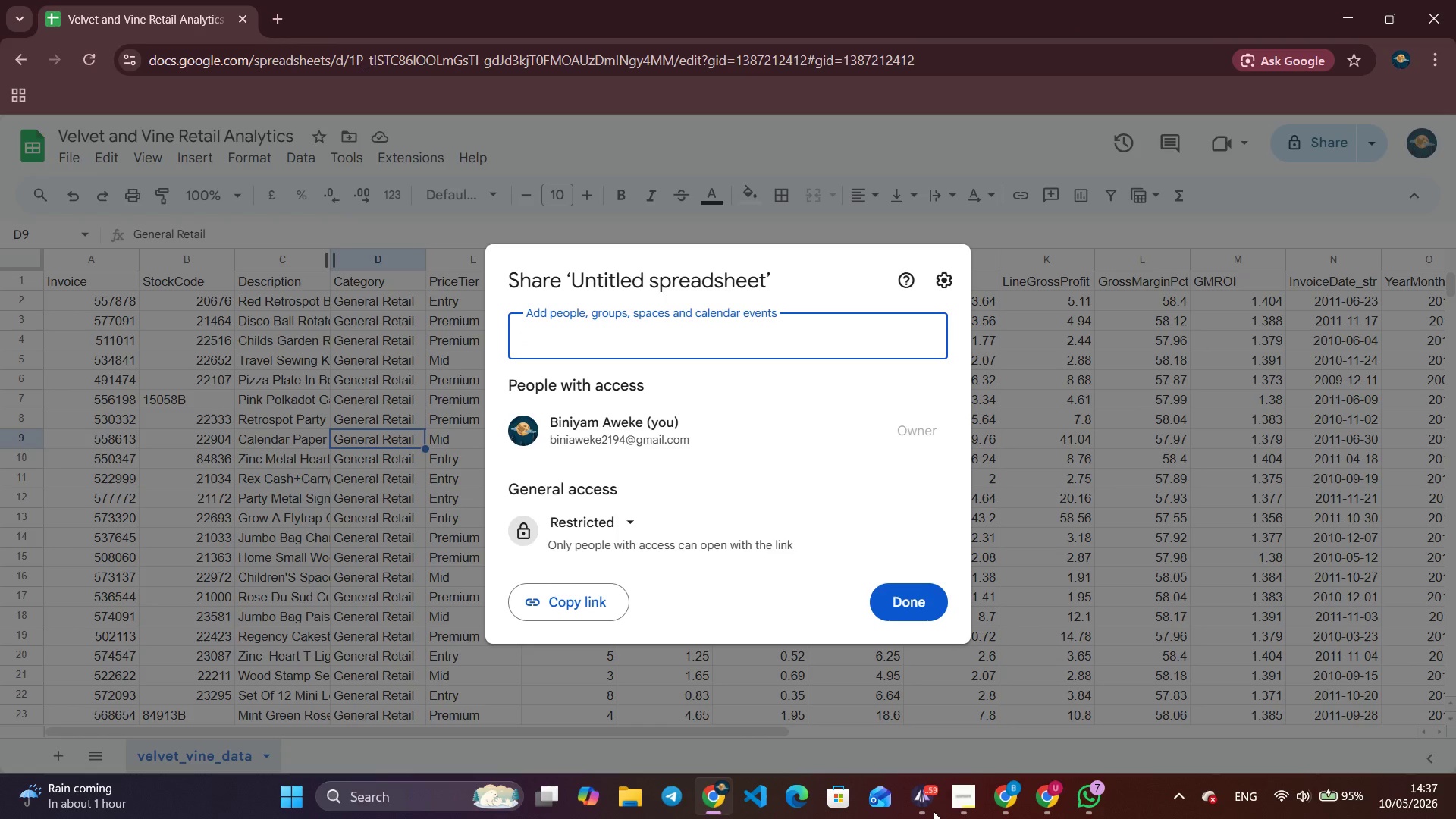 
left_click([590, 522])
 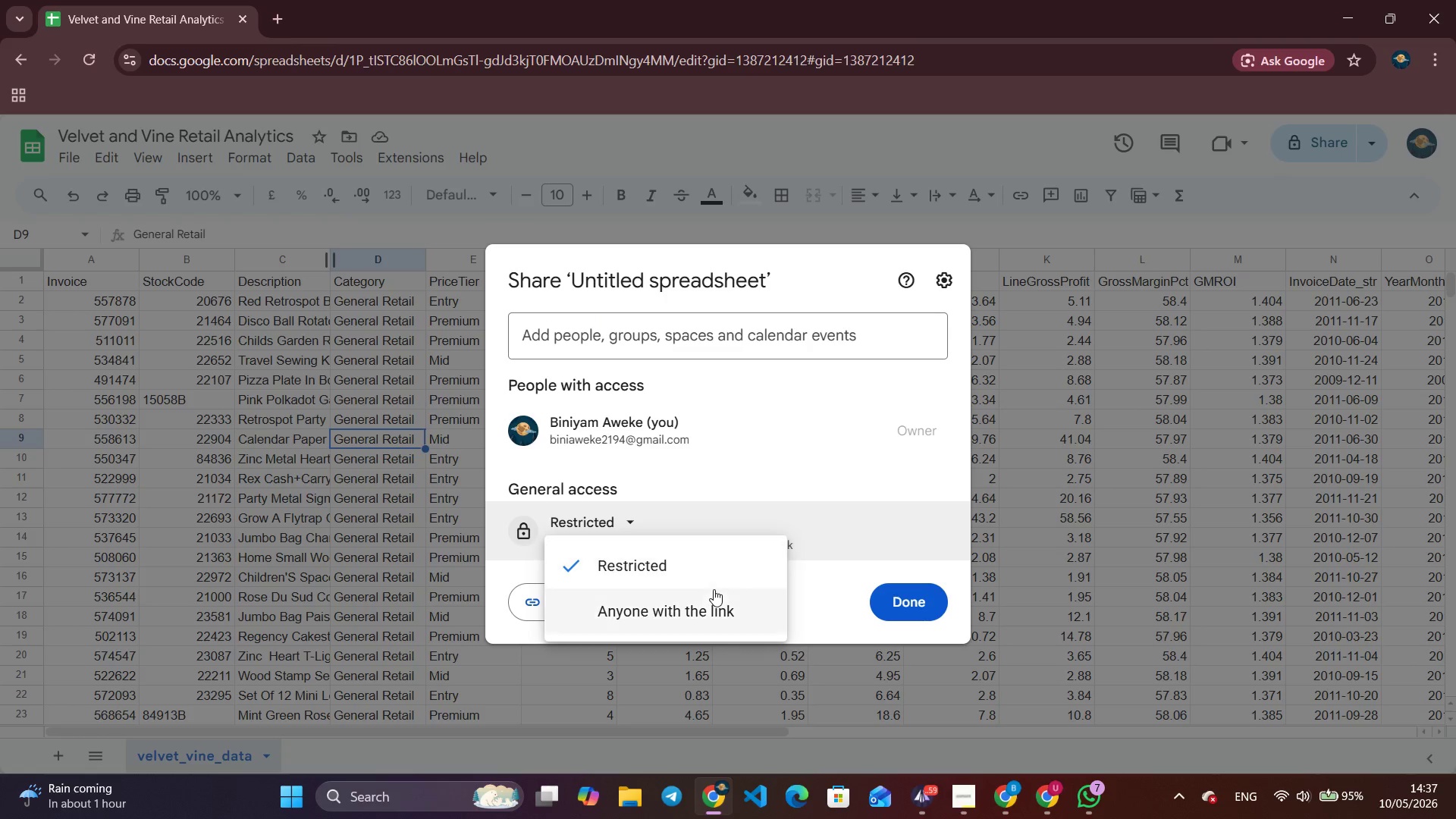 
left_click([700, 604])
 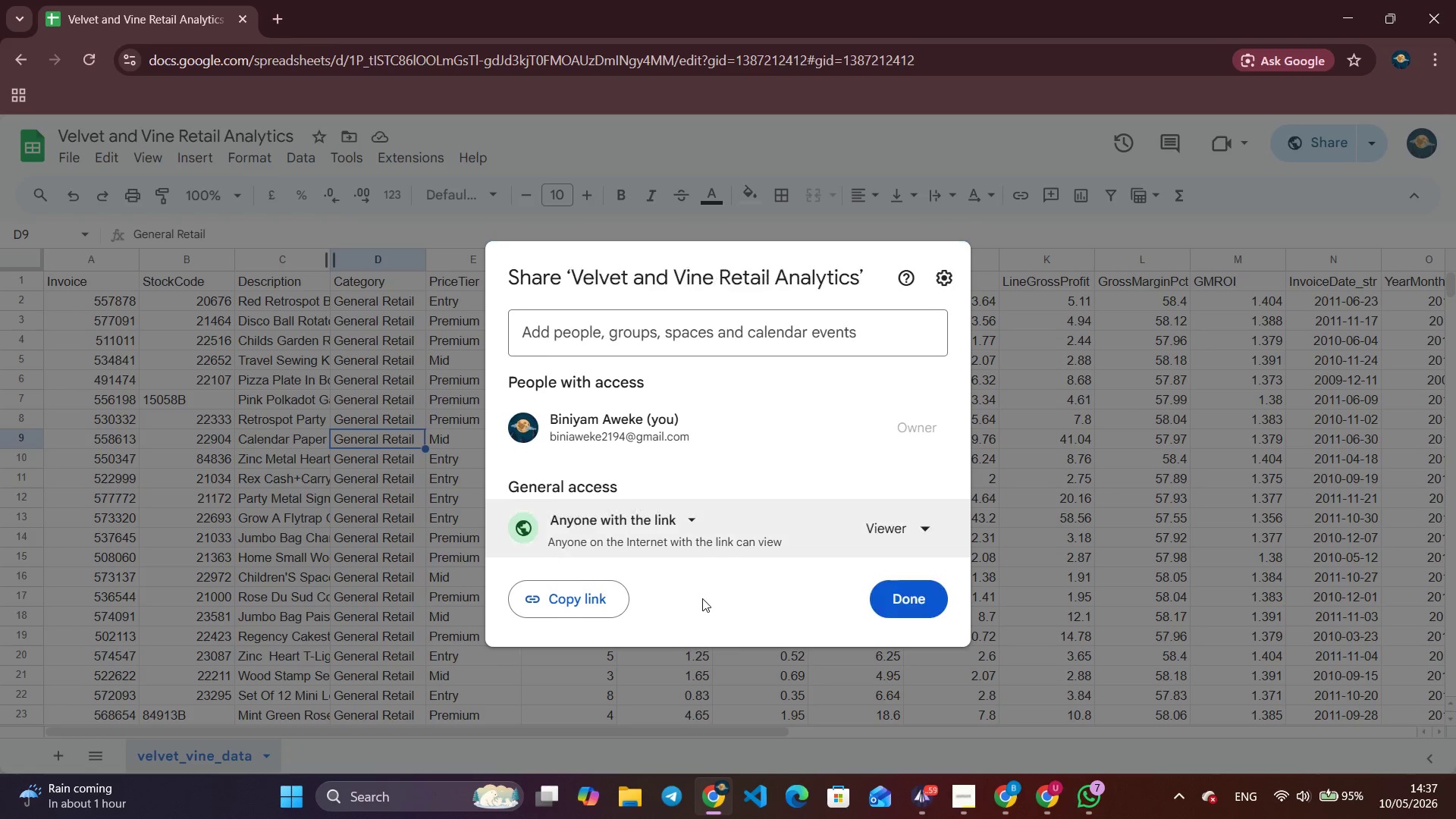 
wait(5.59)
 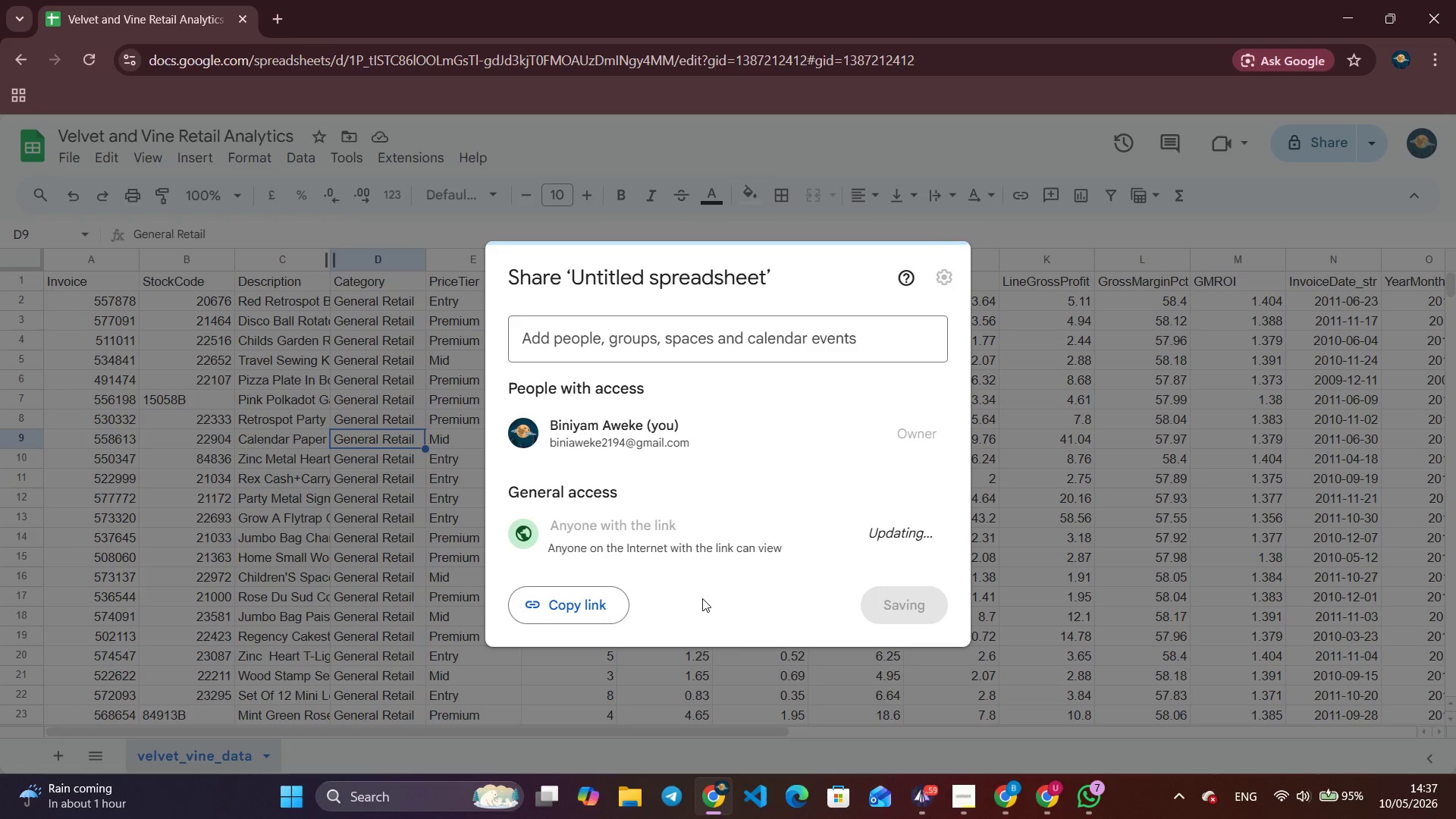 
left_click([913, 611])
 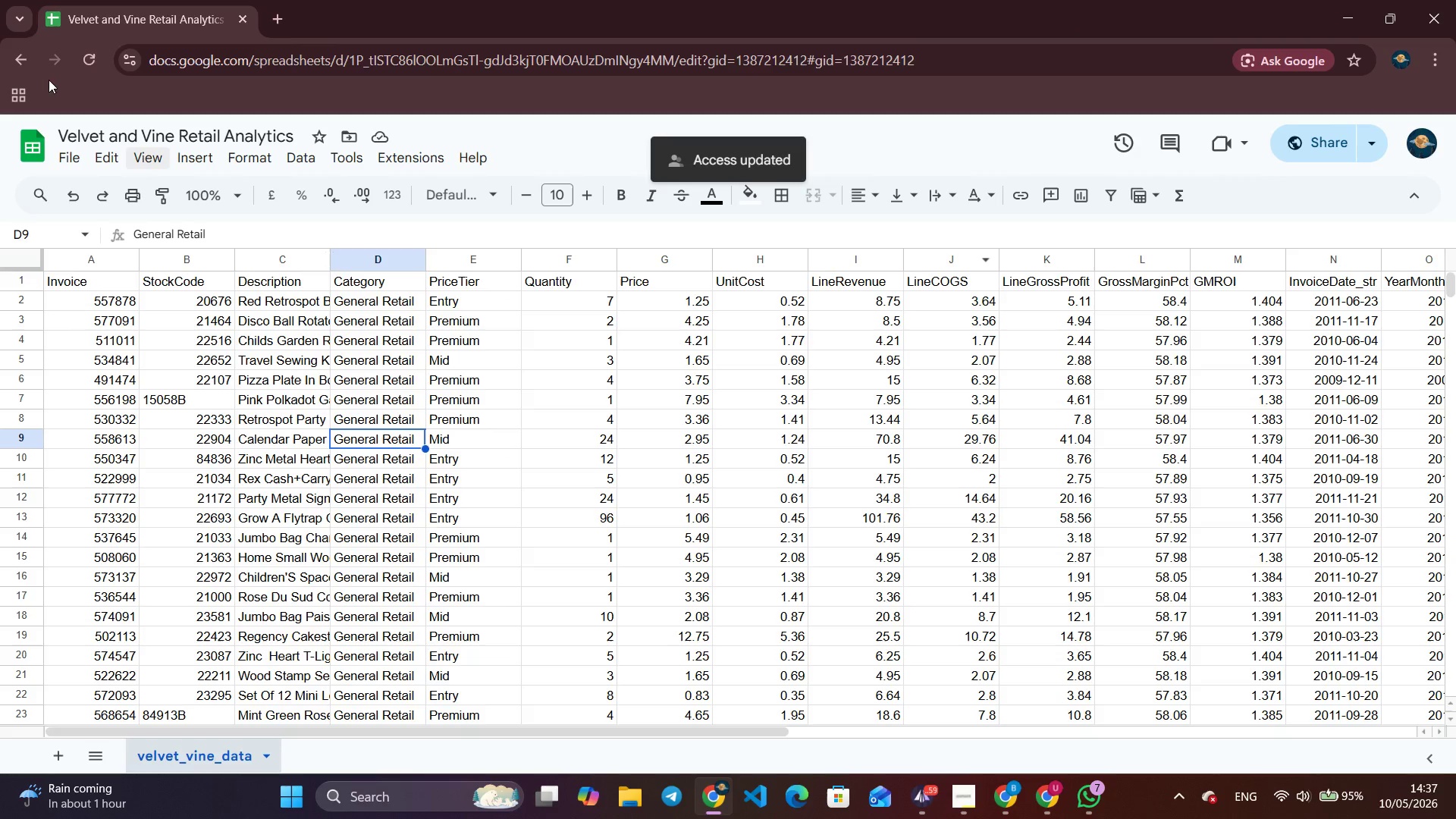 
left_click([277, 16])
 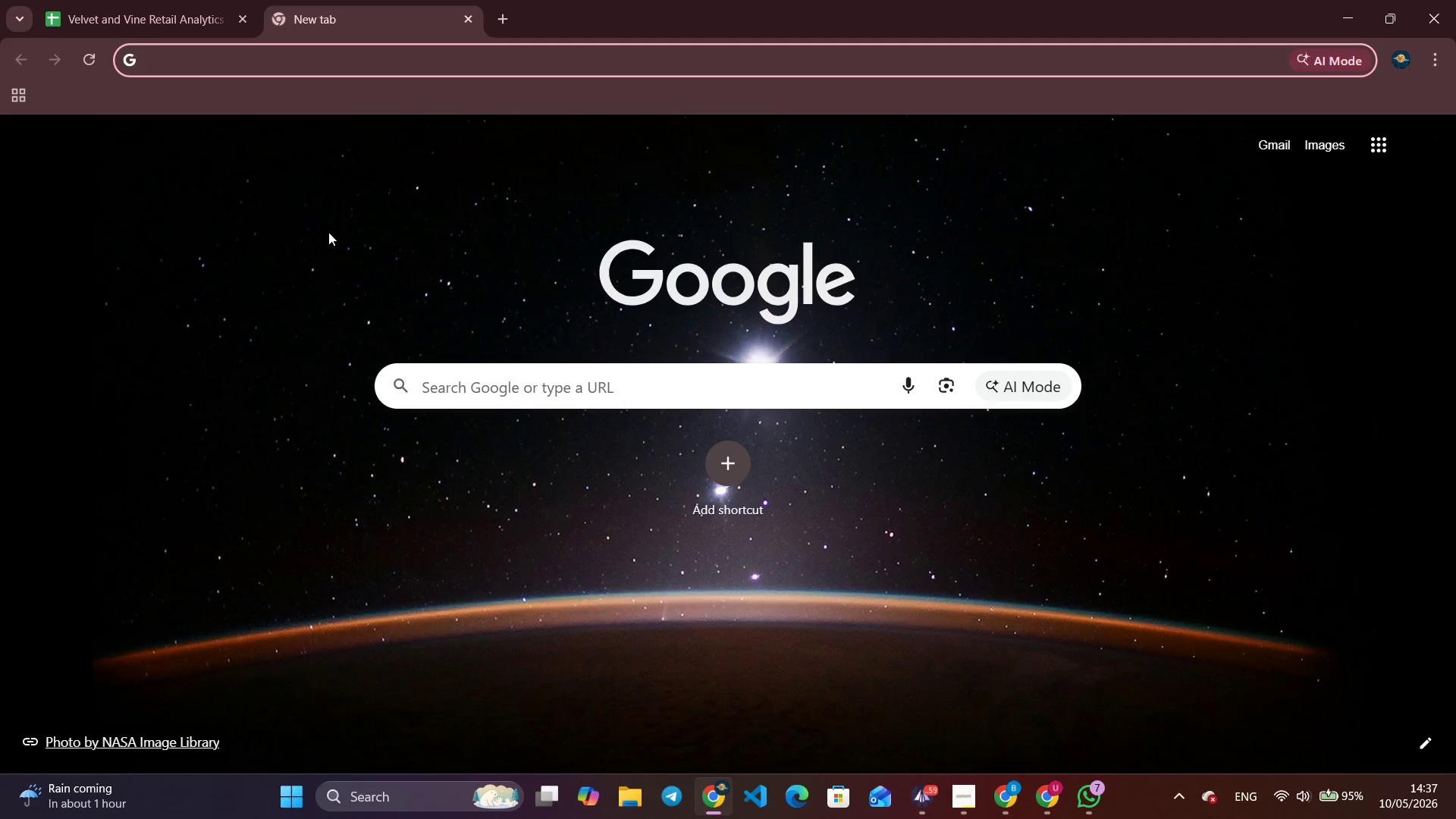 
key(L)
 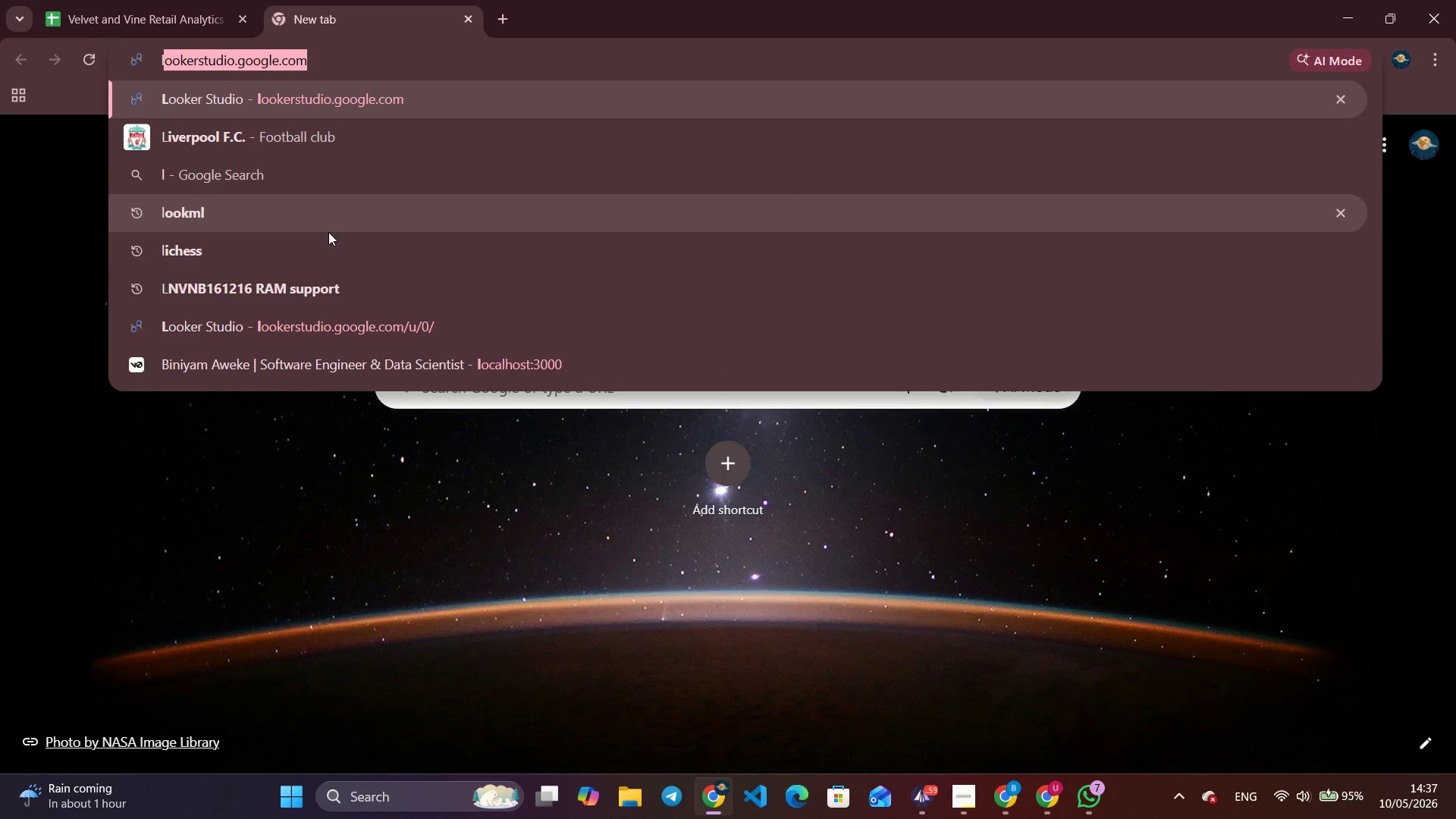 
key(ArrowRight)
 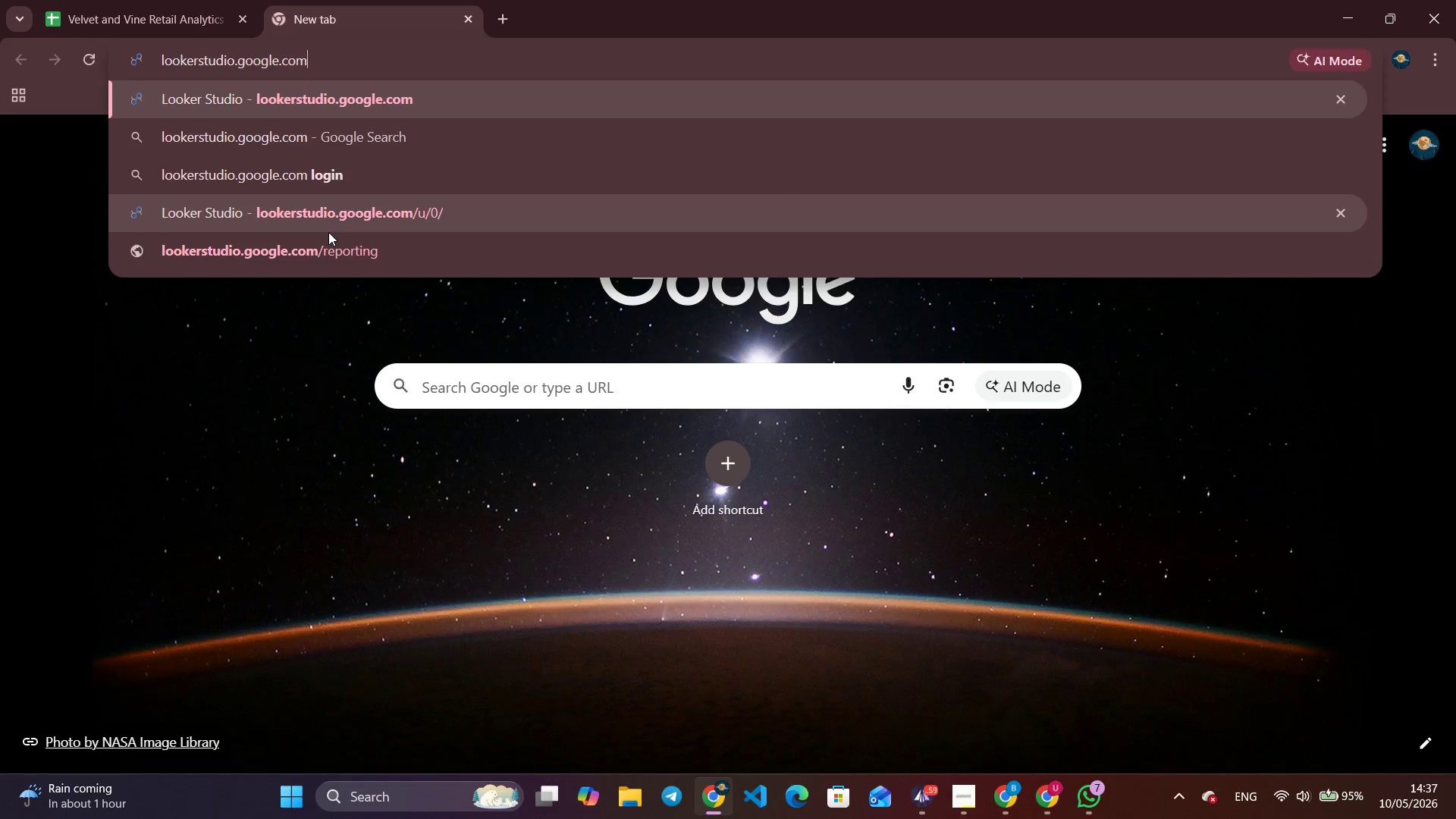 
key(Enter)
 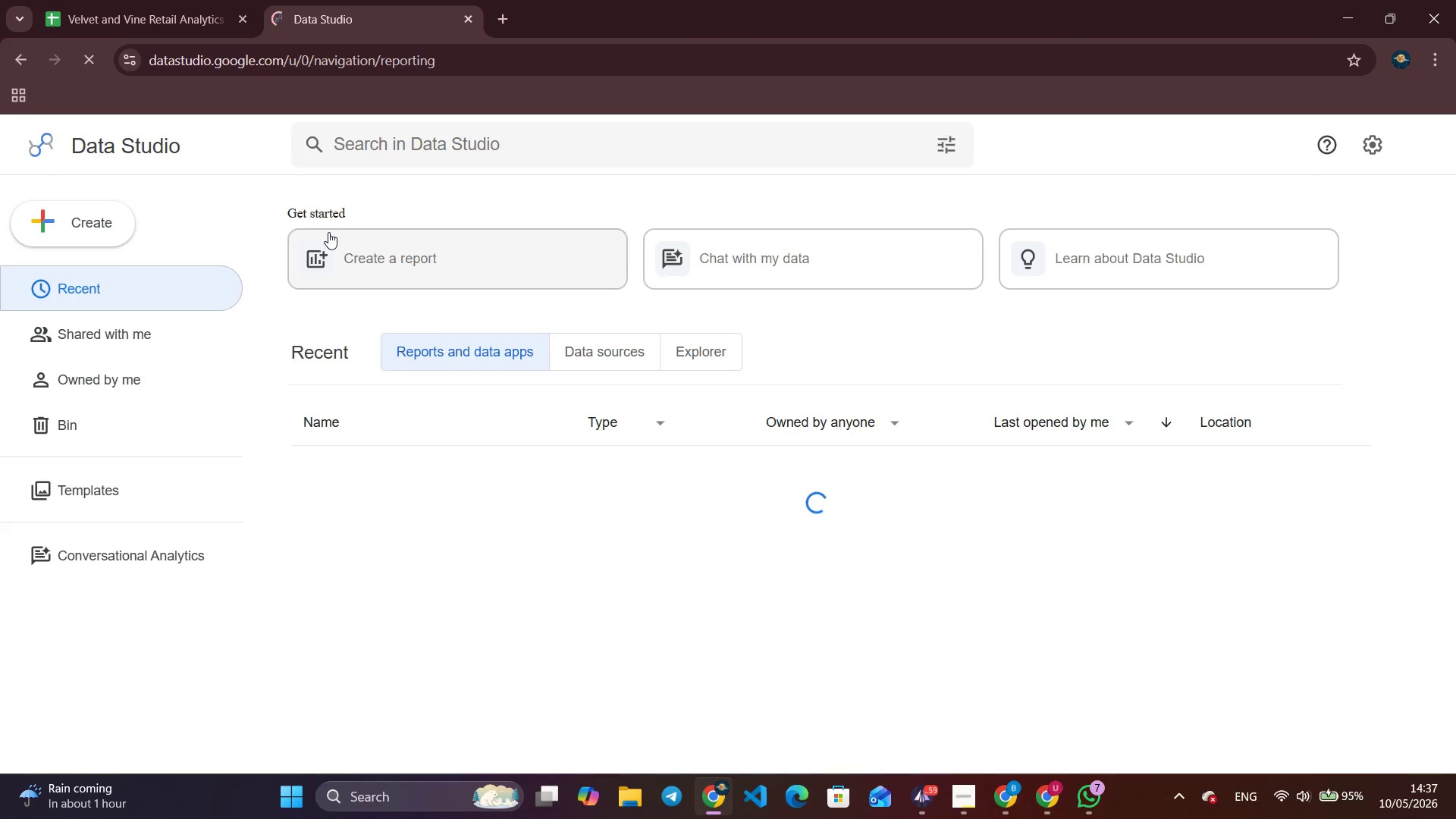 
wait(10.59)
 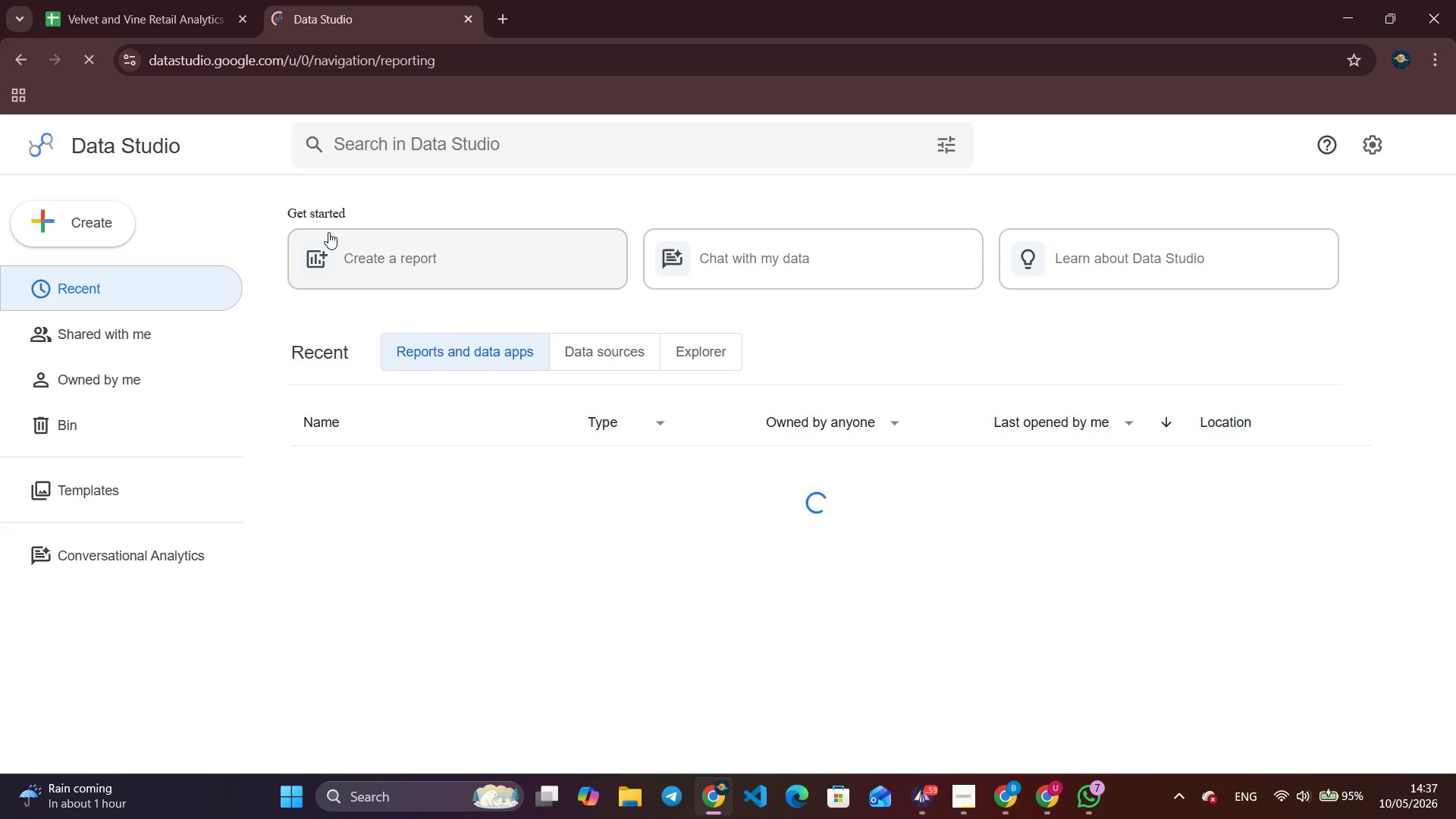 
left_click([168, 293])
 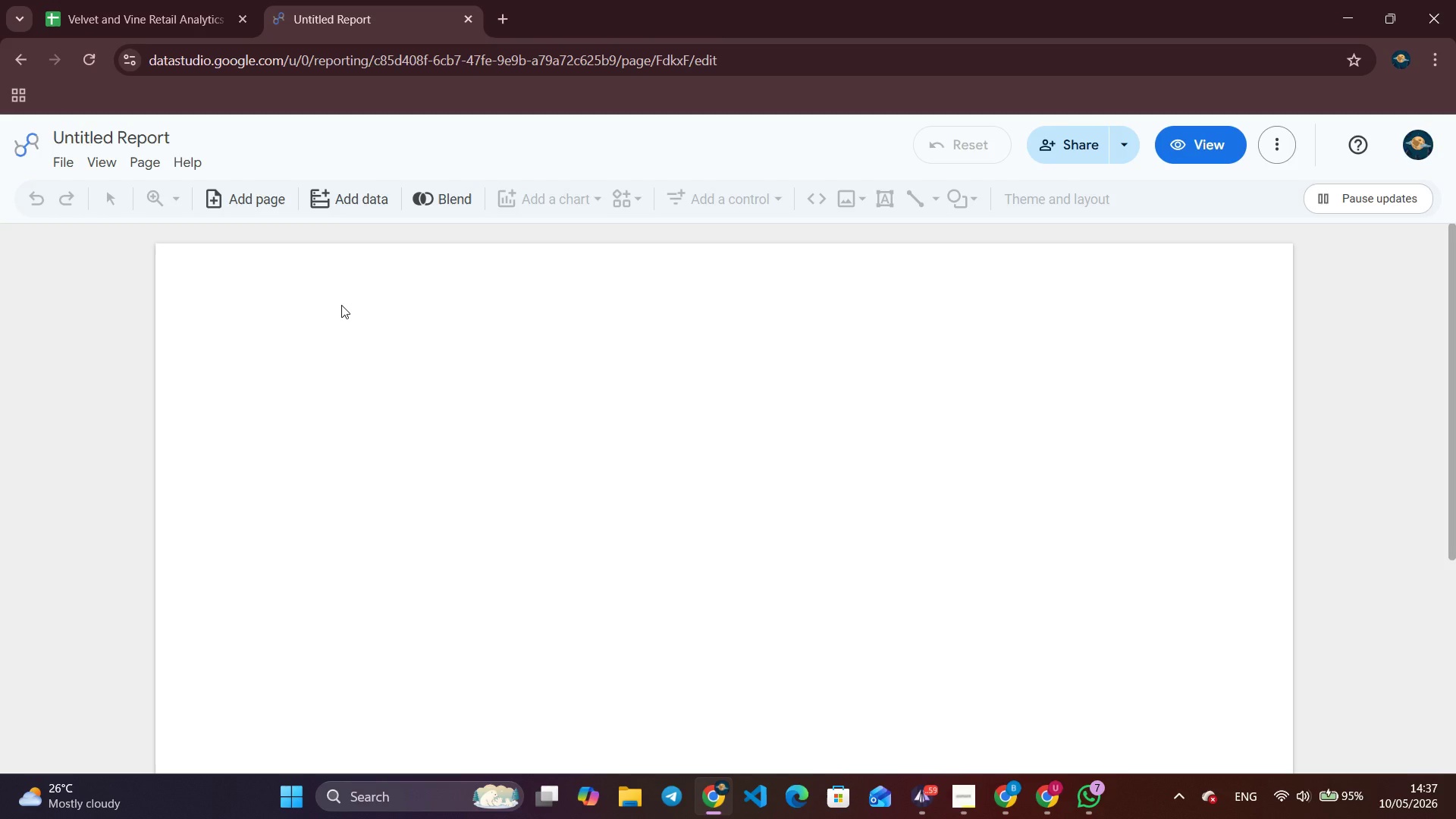 
wait(11.95)
 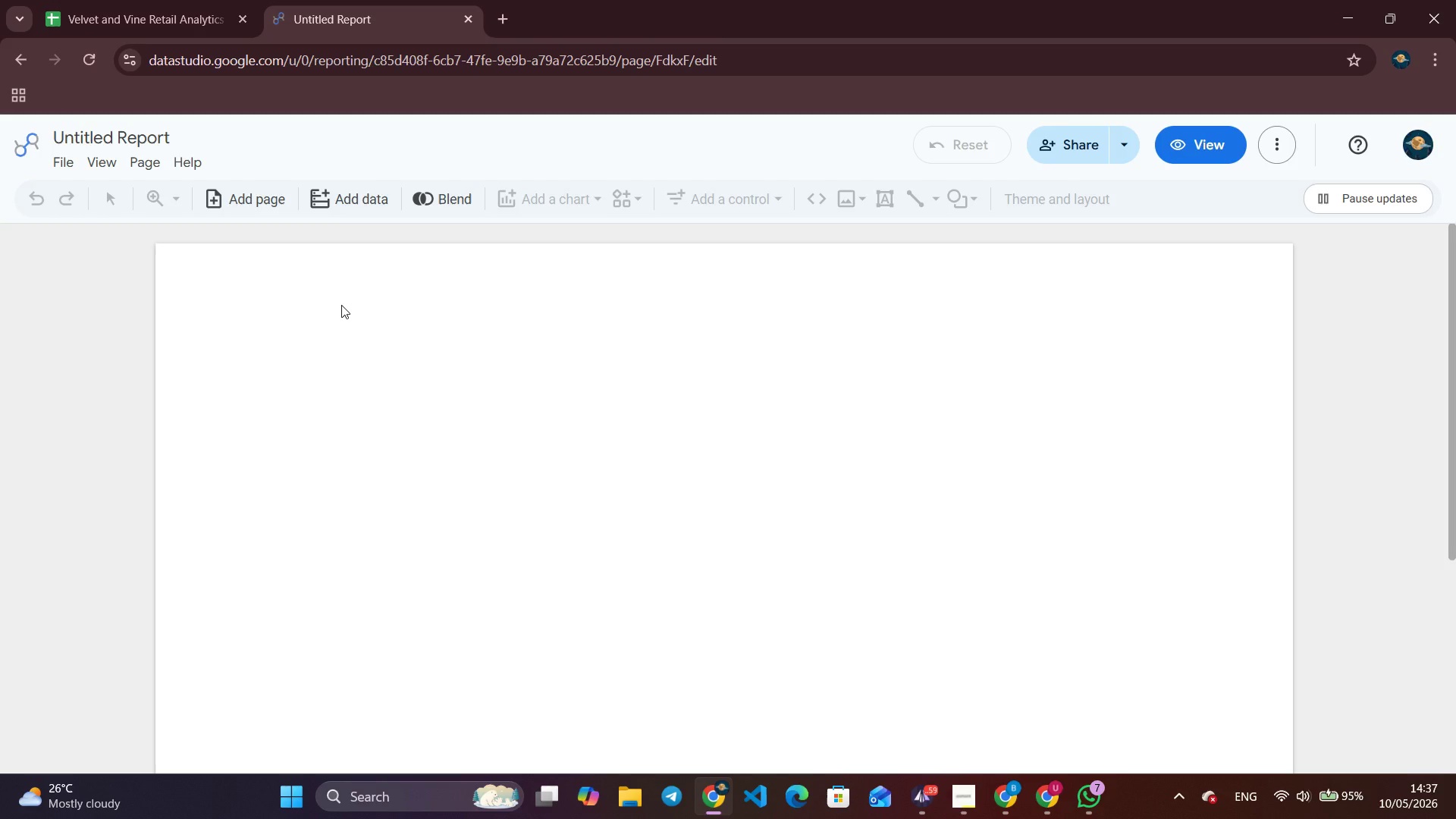 
left_click([192, 695])
 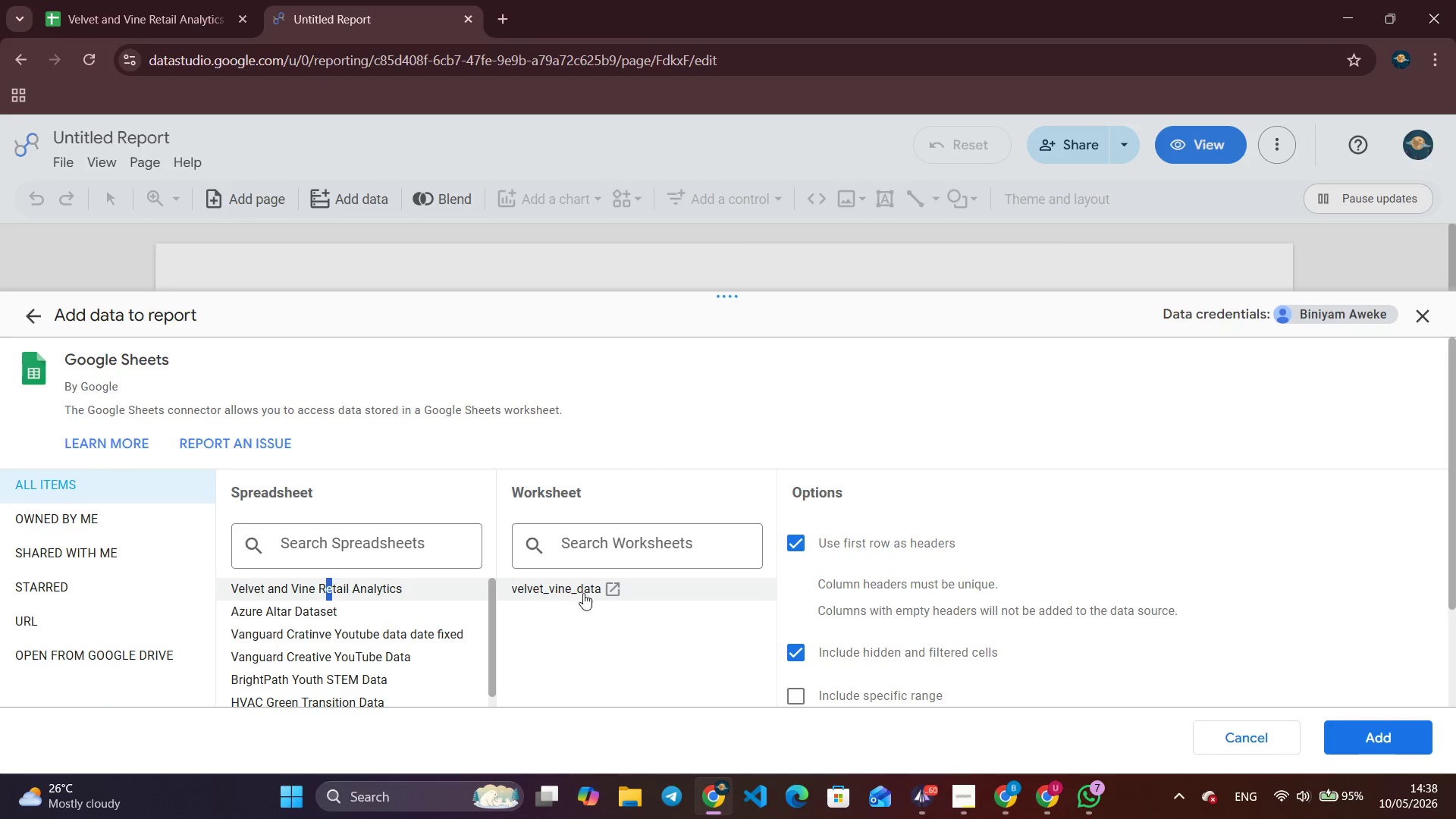 
left_click([1400, 733])
 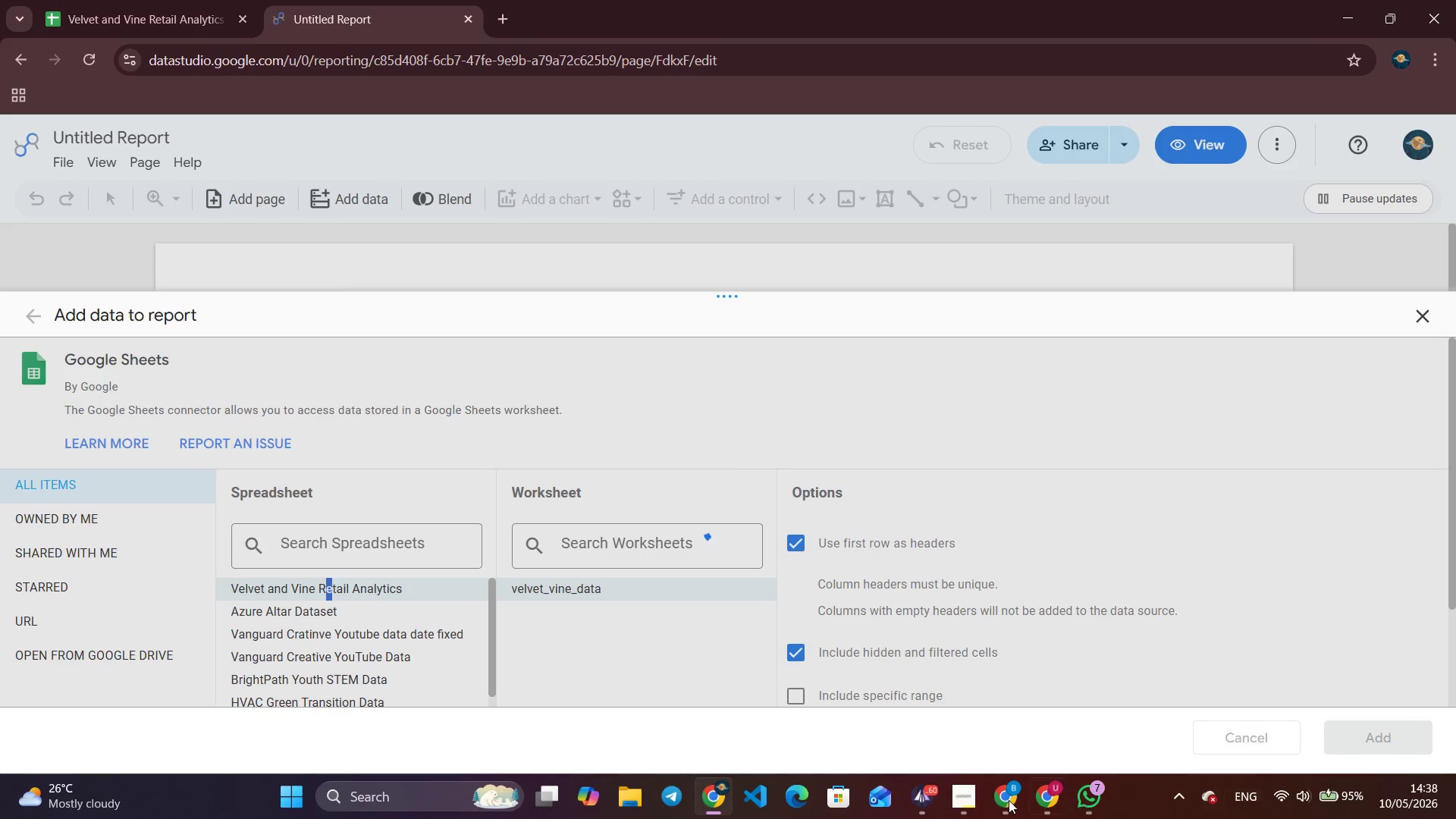 
left_click([937, 805])
 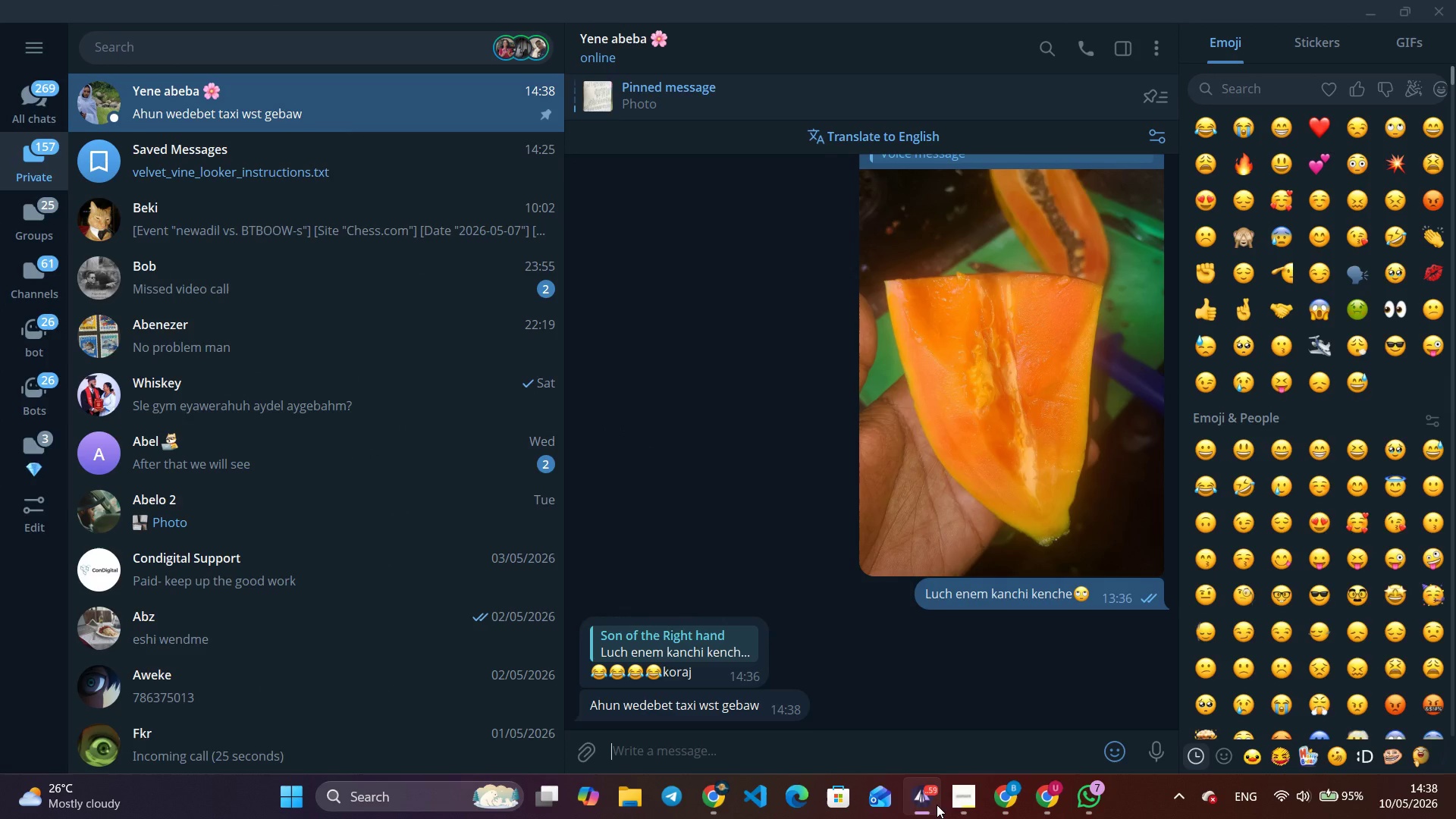 
left_click([937, 805])
 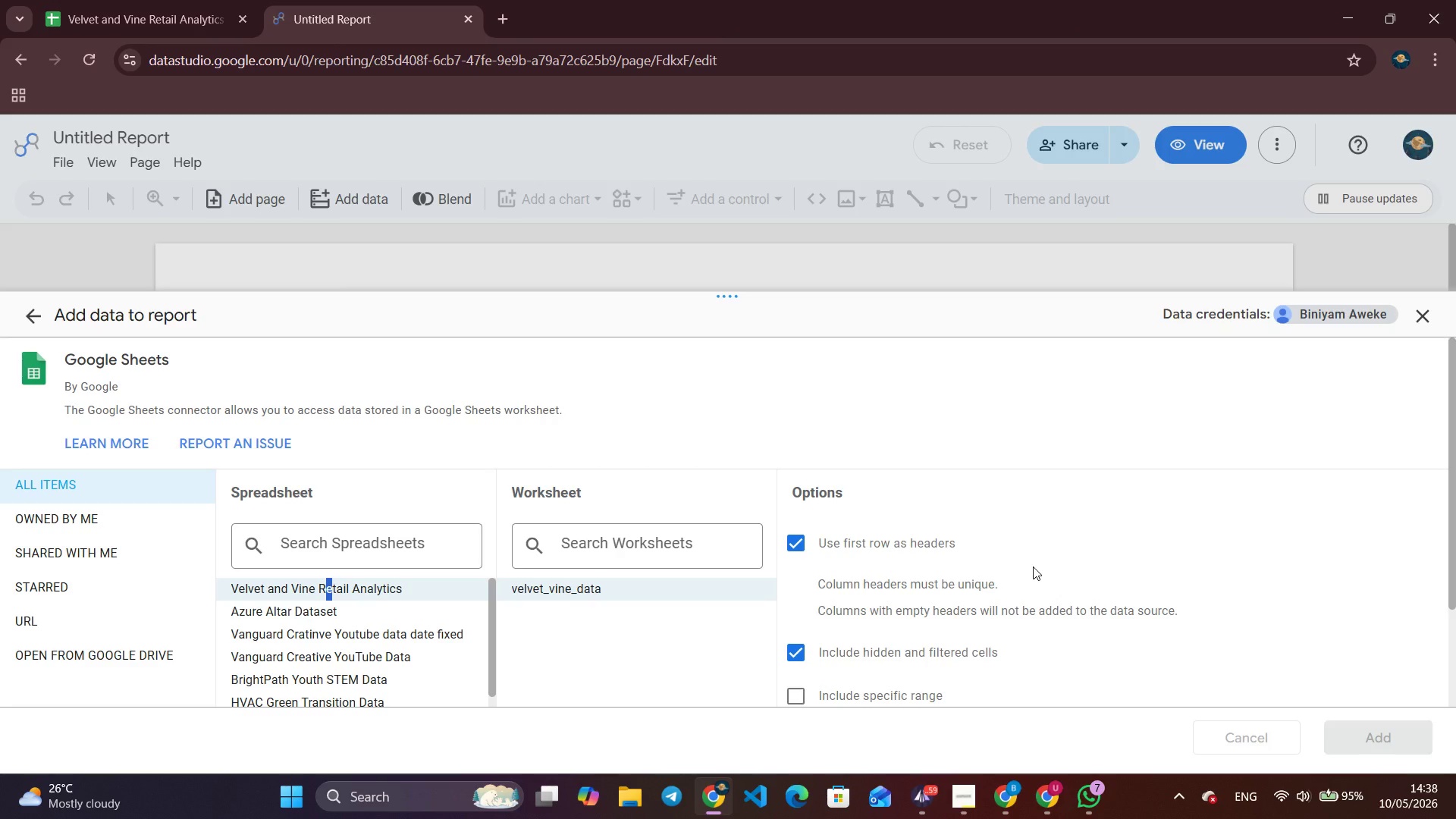 
wait(13.27)
 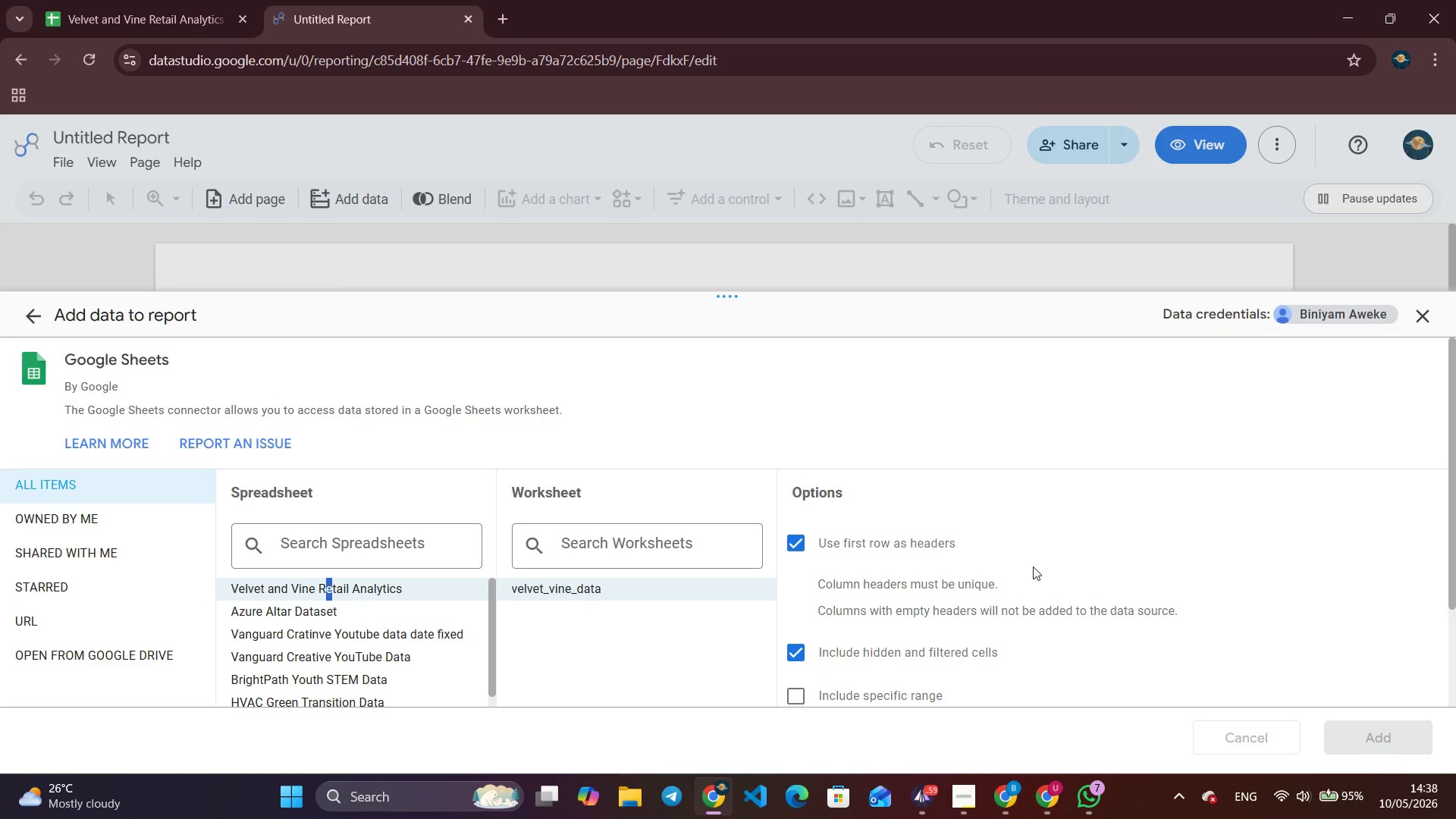 
left_click([920, 566])
 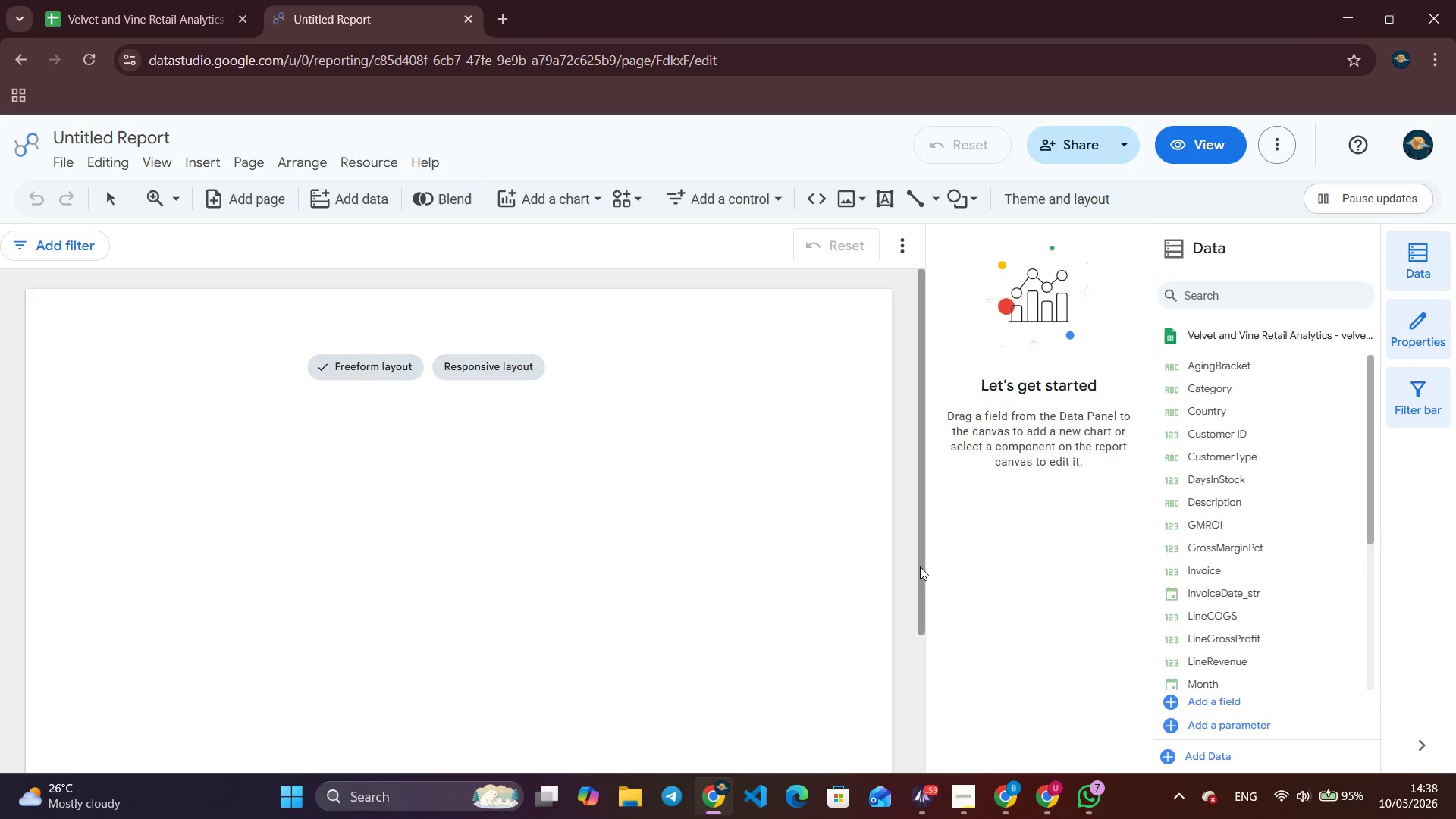 
wait(19.66)
 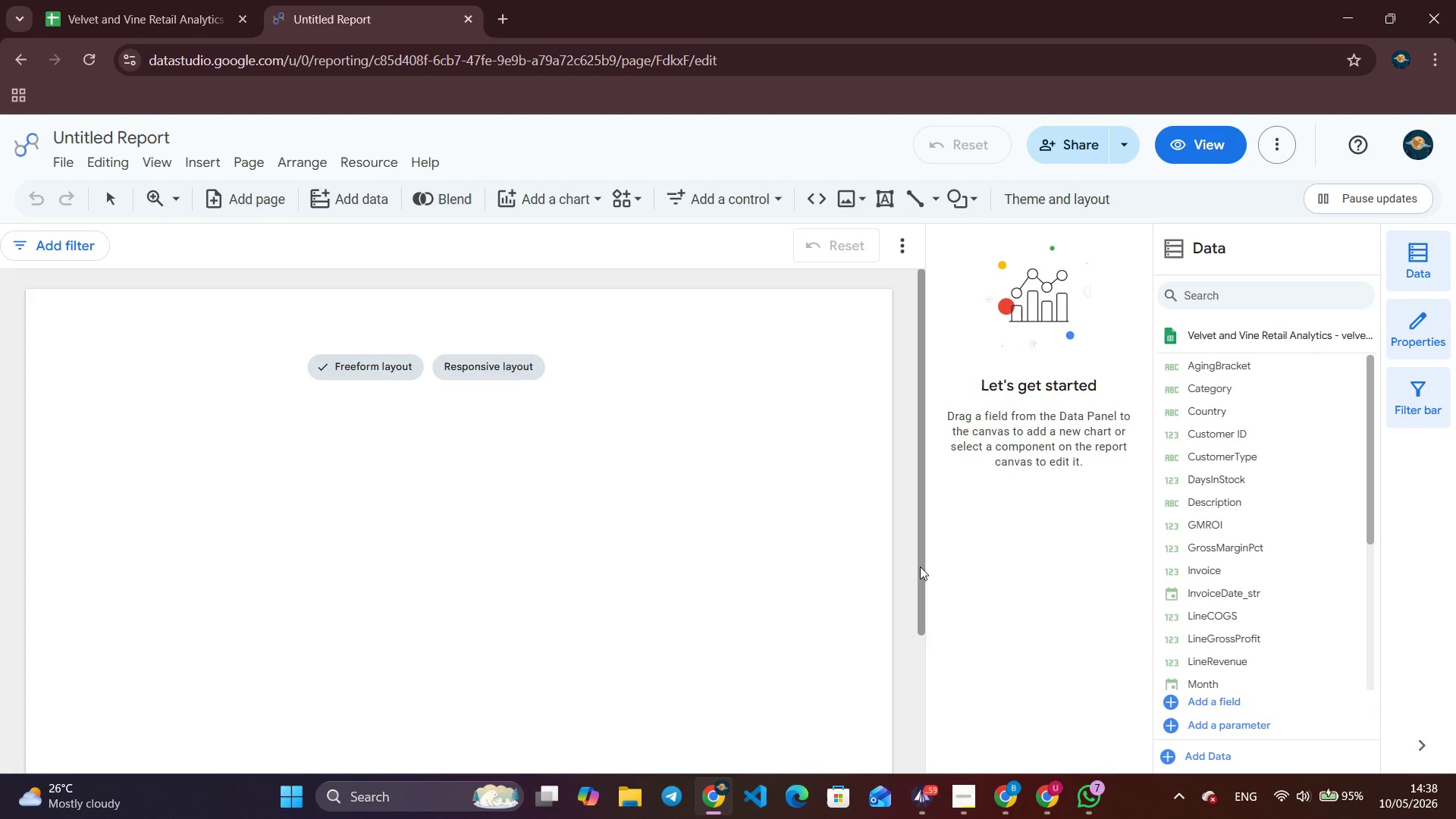 
left_click([1046, 190])
 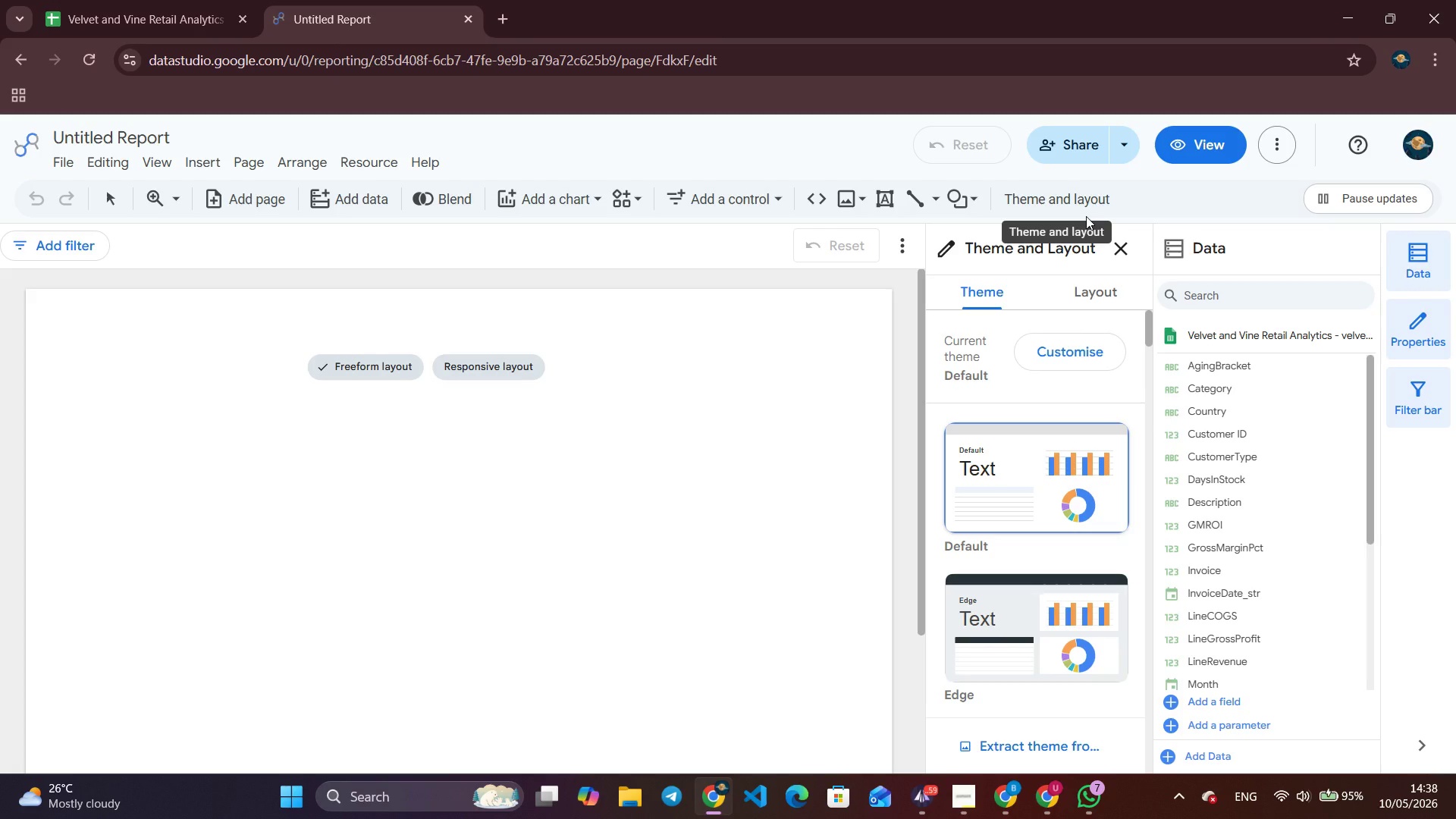 
wait(13.48)
 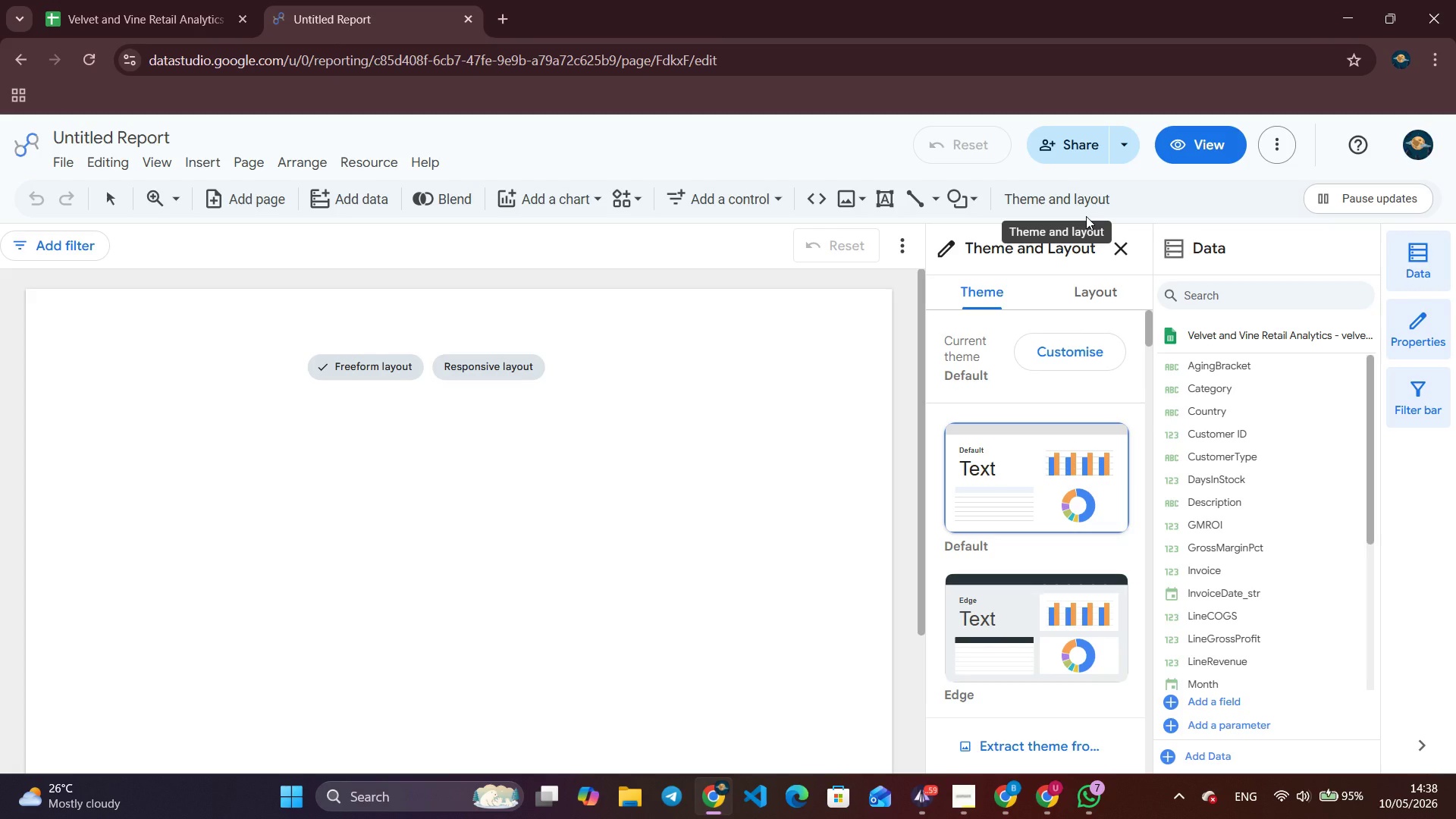 
left_click([1106, 253])
 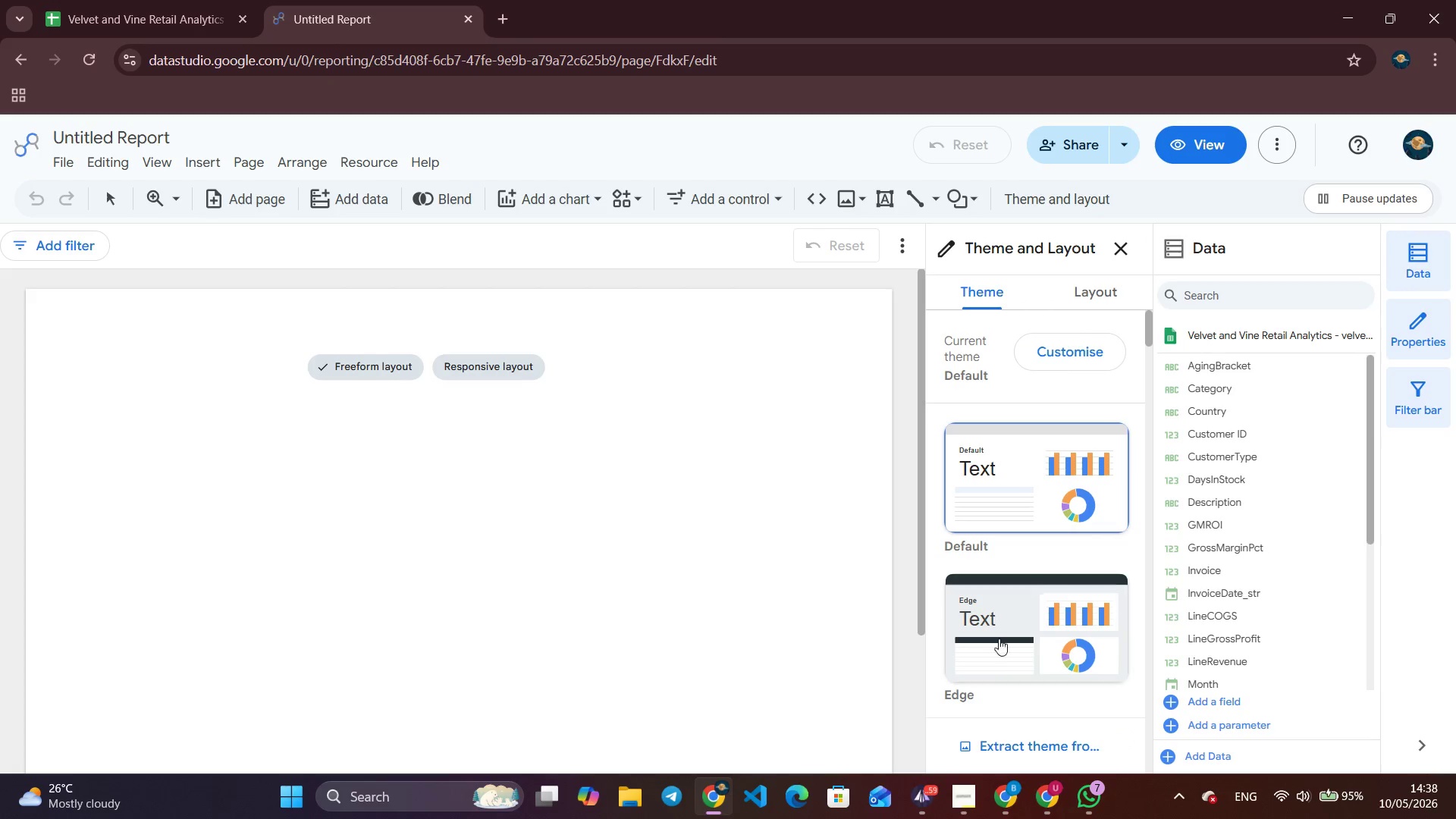 
scroll: coordinate [995, 651], scroll_direction: down, amount: 2.0
 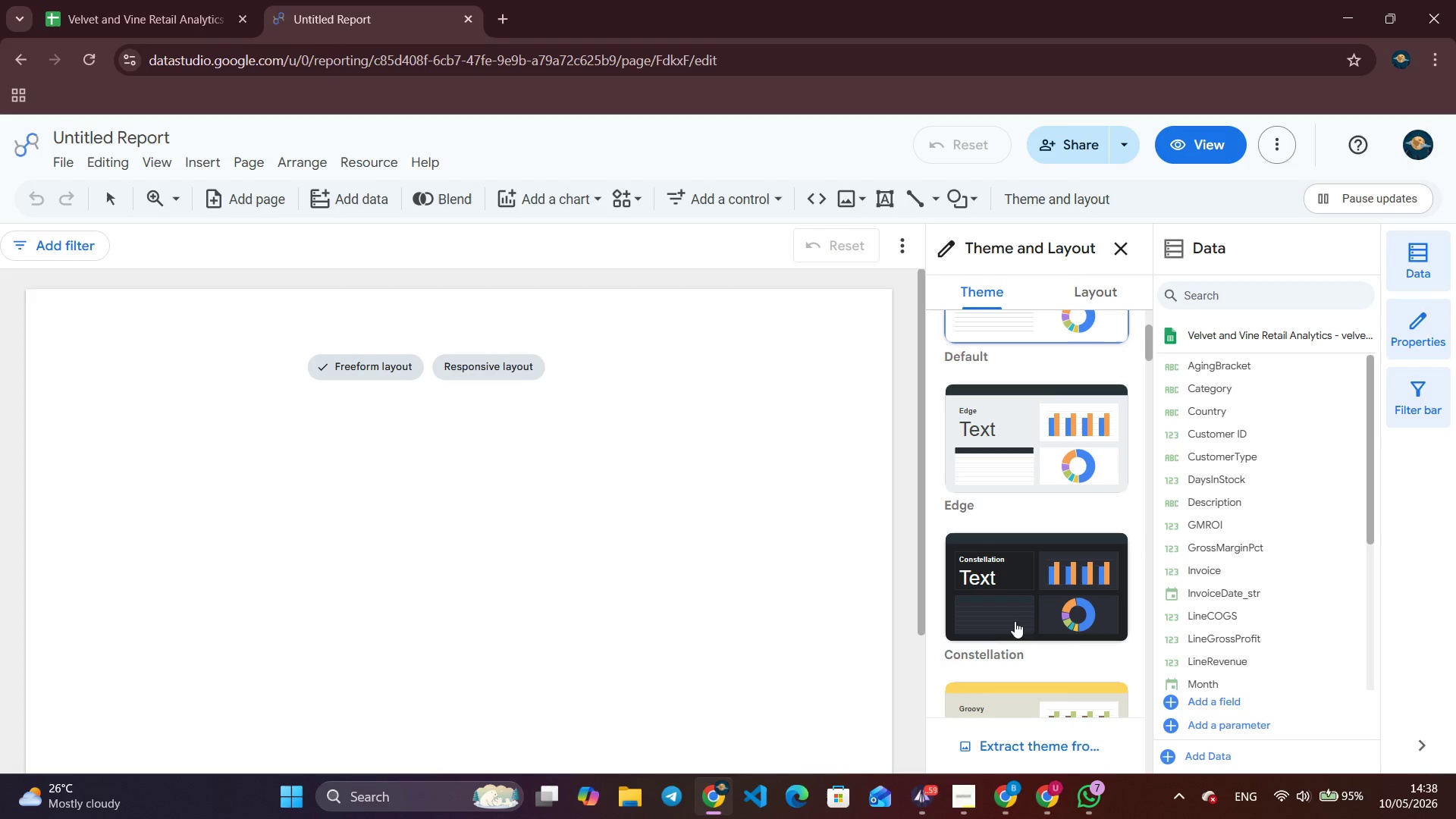 
left_click([1015, 620])
 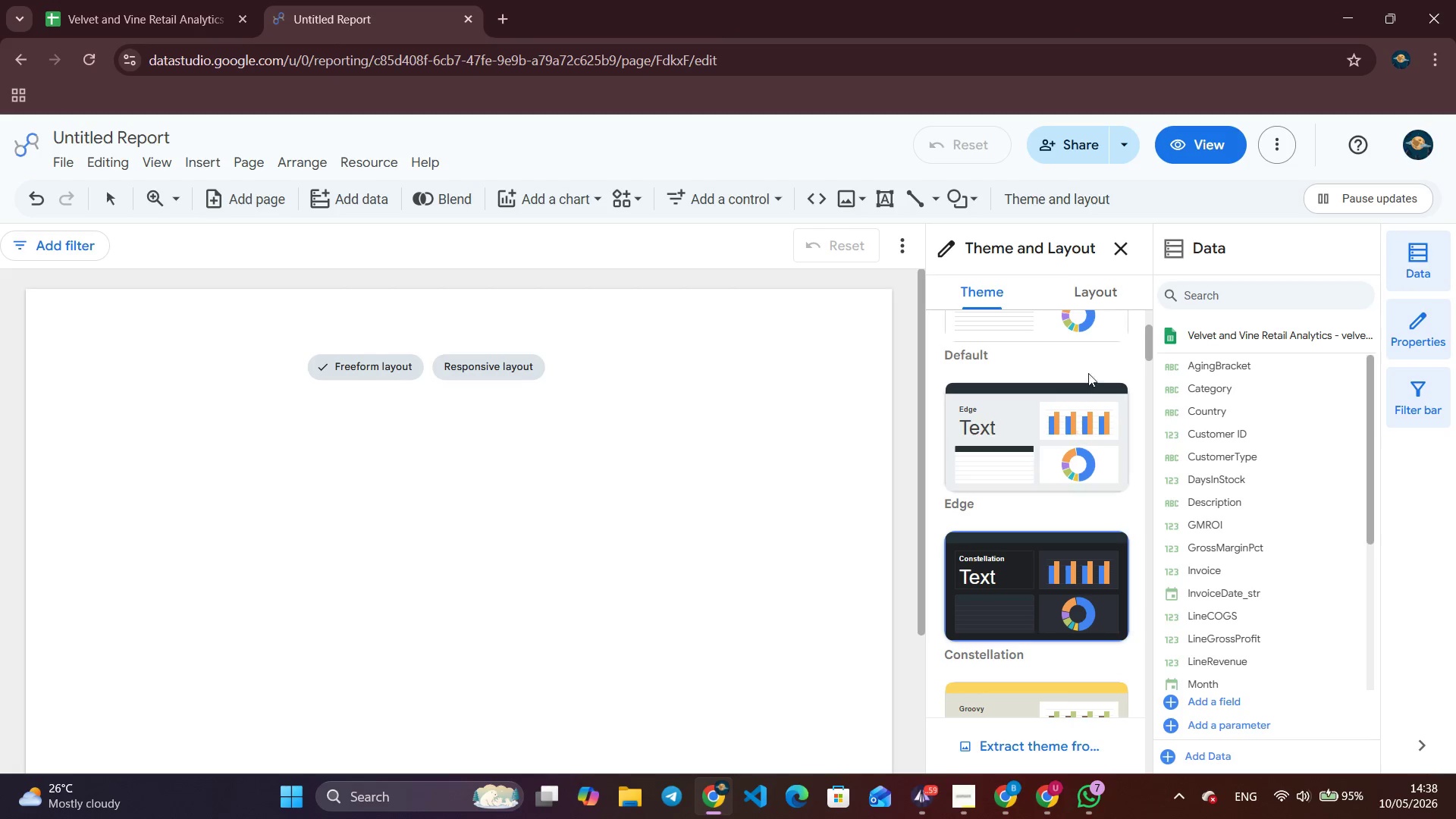 
left_click([1096, 294])
 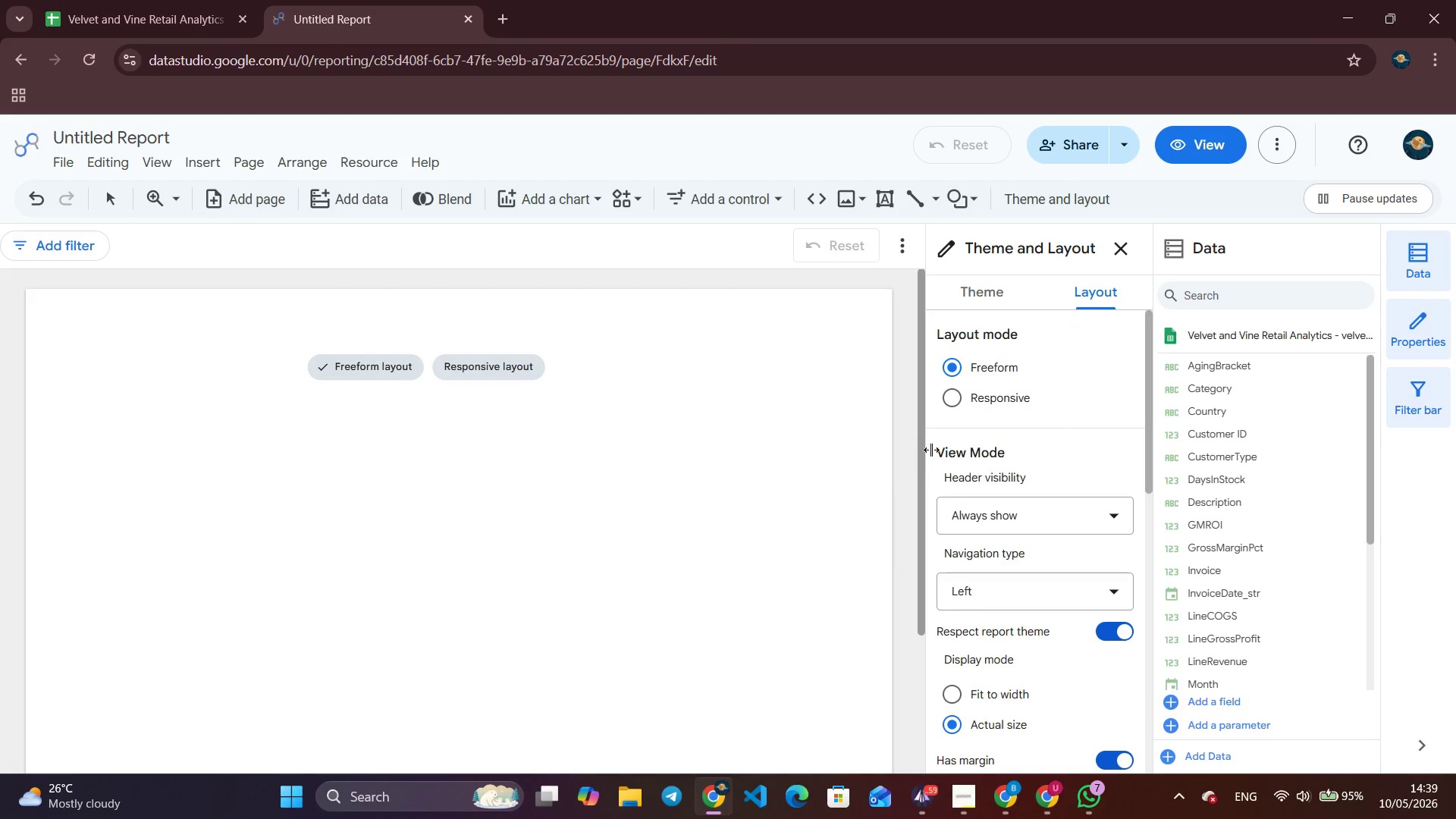 
scroll: coordinate [1097, 402], scroll_direction: down, amount: 10.0
 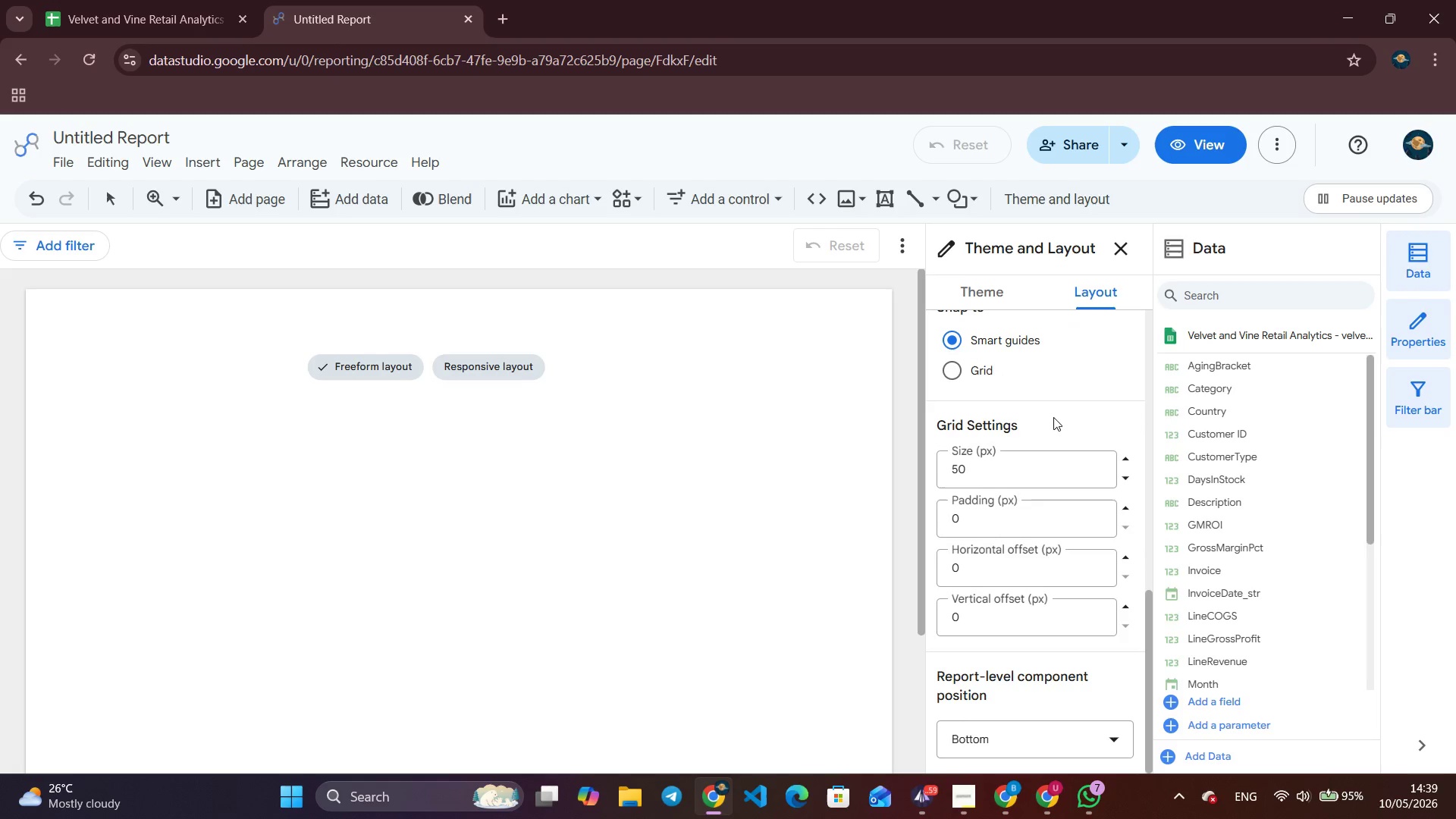 
scroll: coordinate [1053, 416], scroll_direction: none, amount: 0.0
 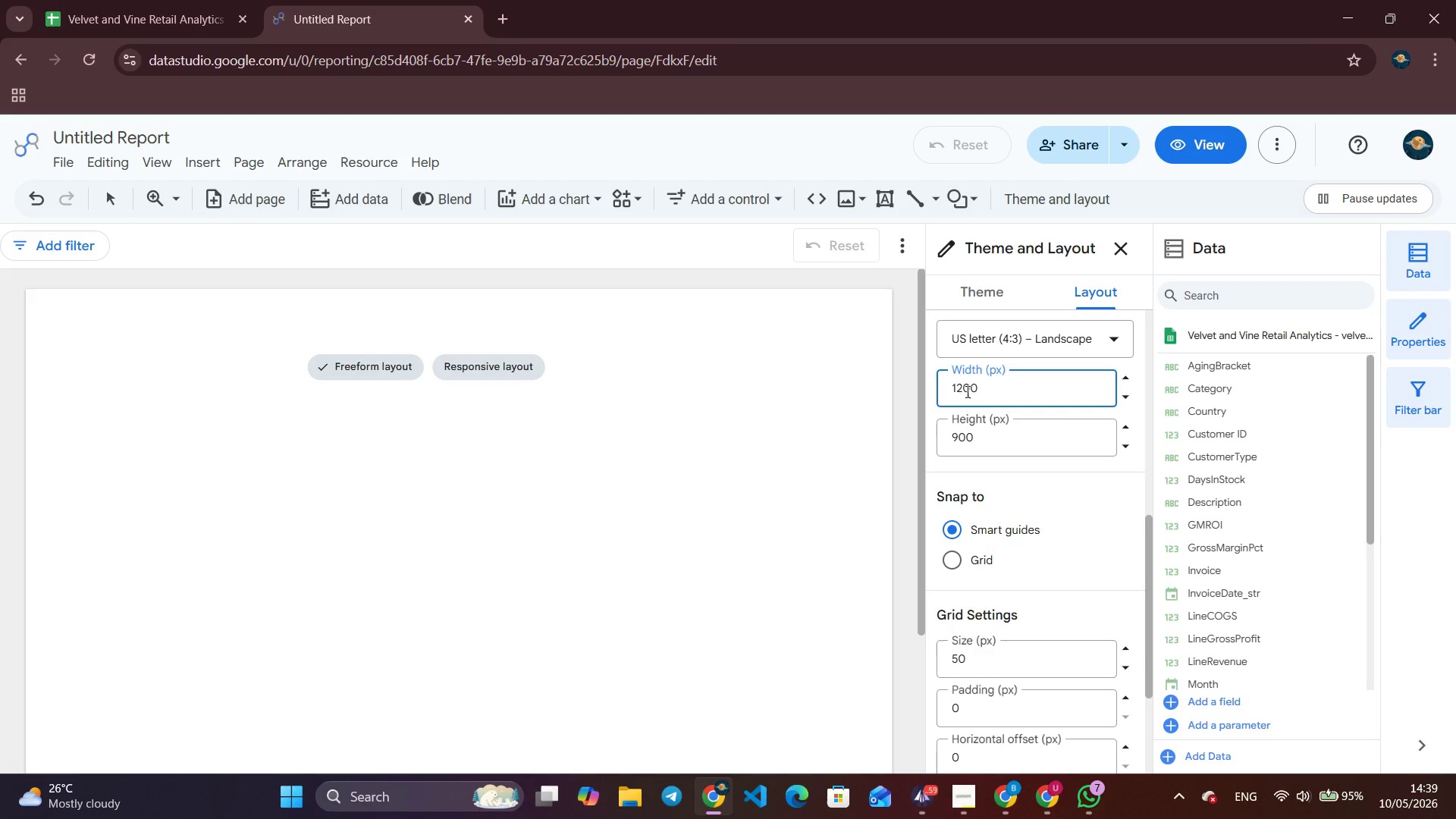 
key(Backspace)
 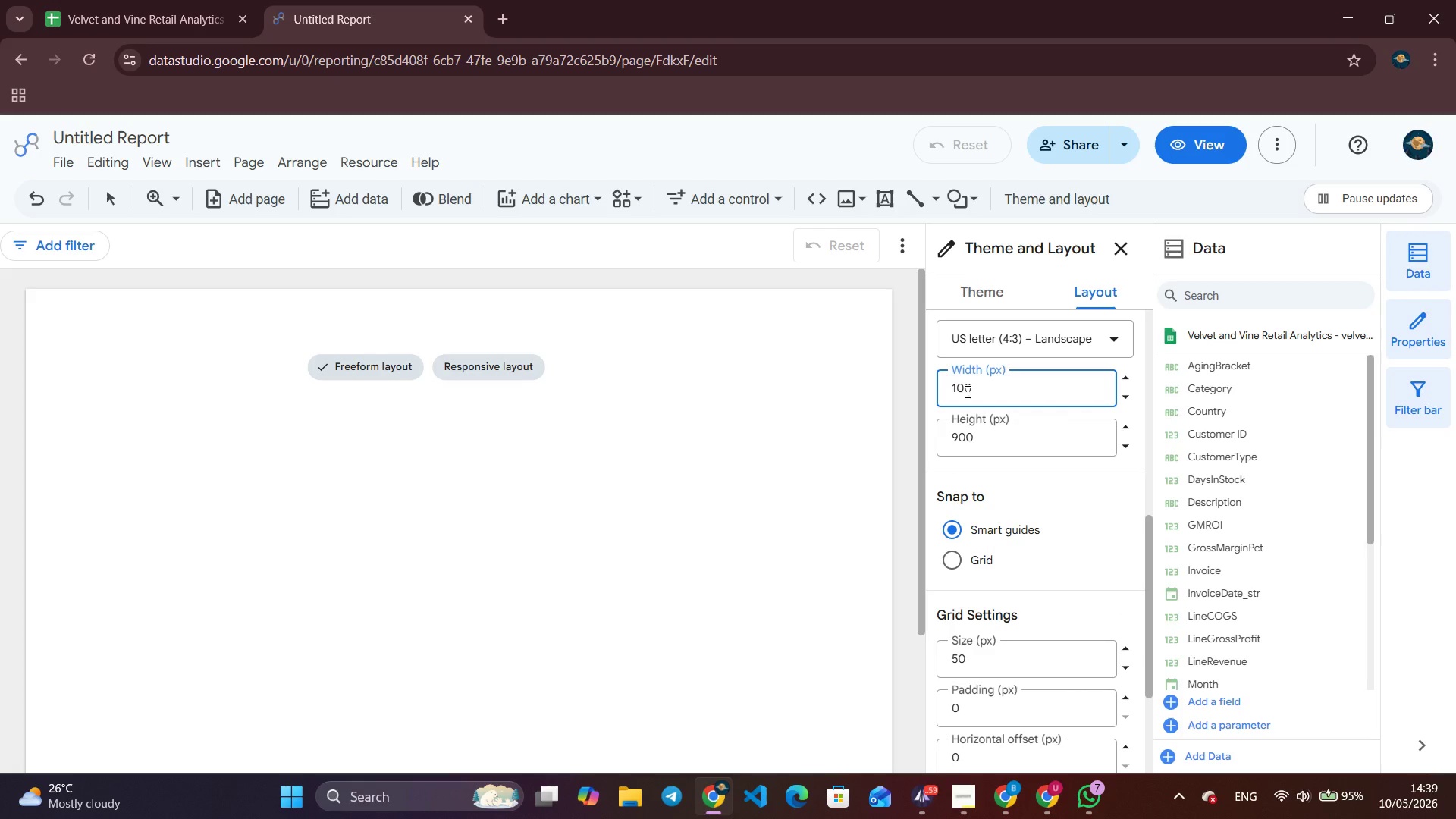 
key(Numpad4)
 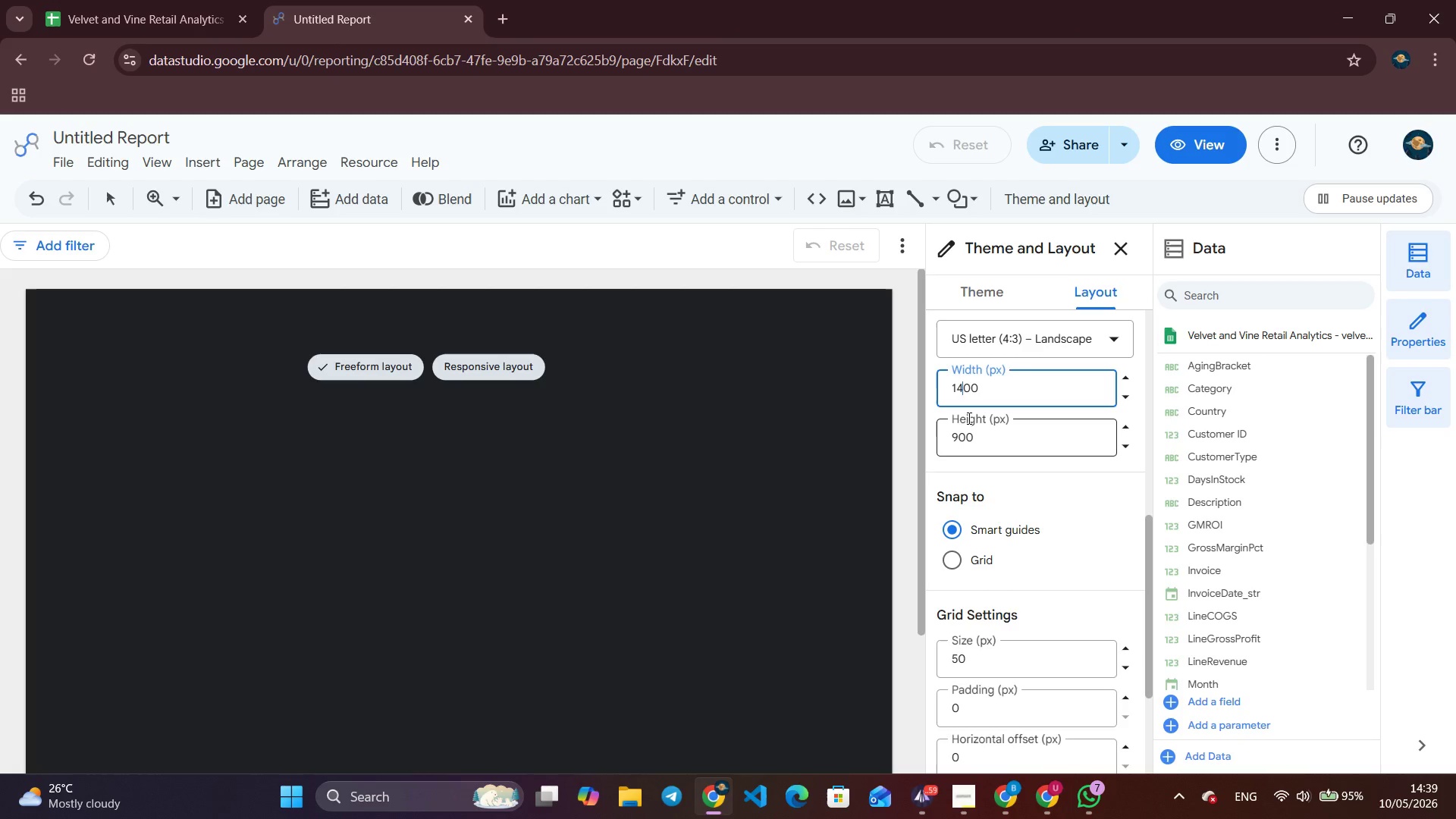 
left_click([956, 434])
 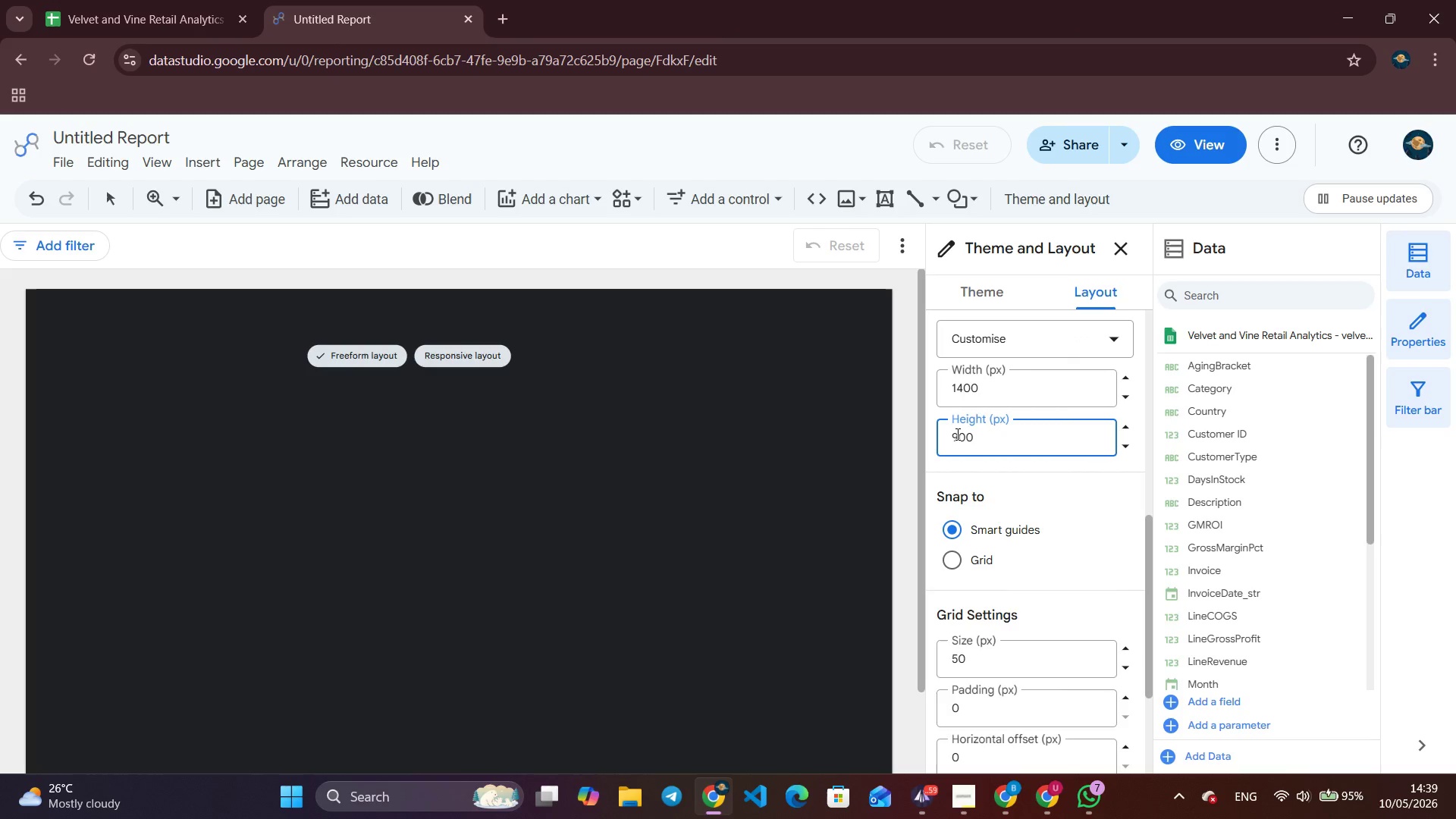 
key(Backspace)
 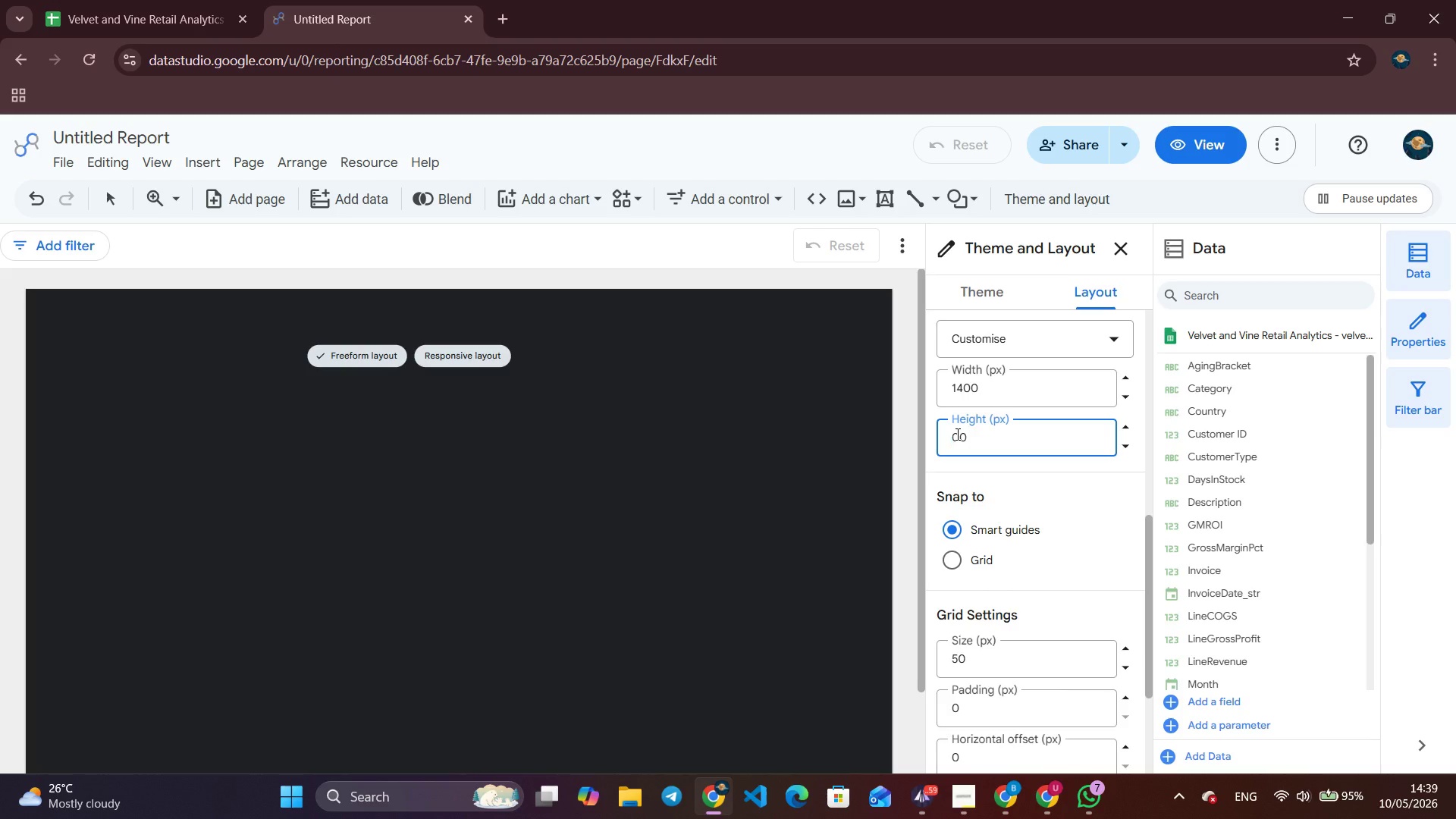 
key(Numpad1)
 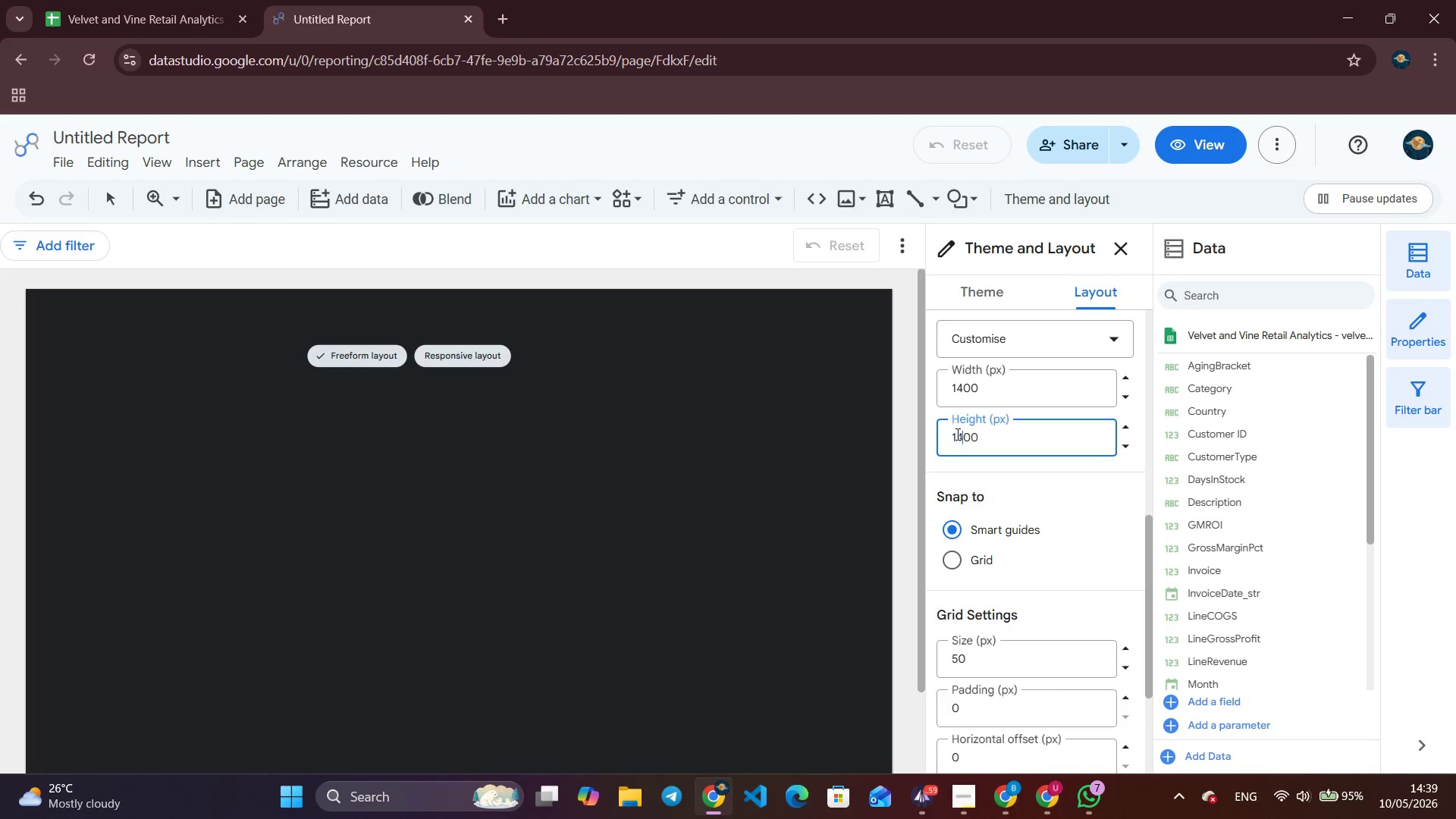 
key(Numpad4)
 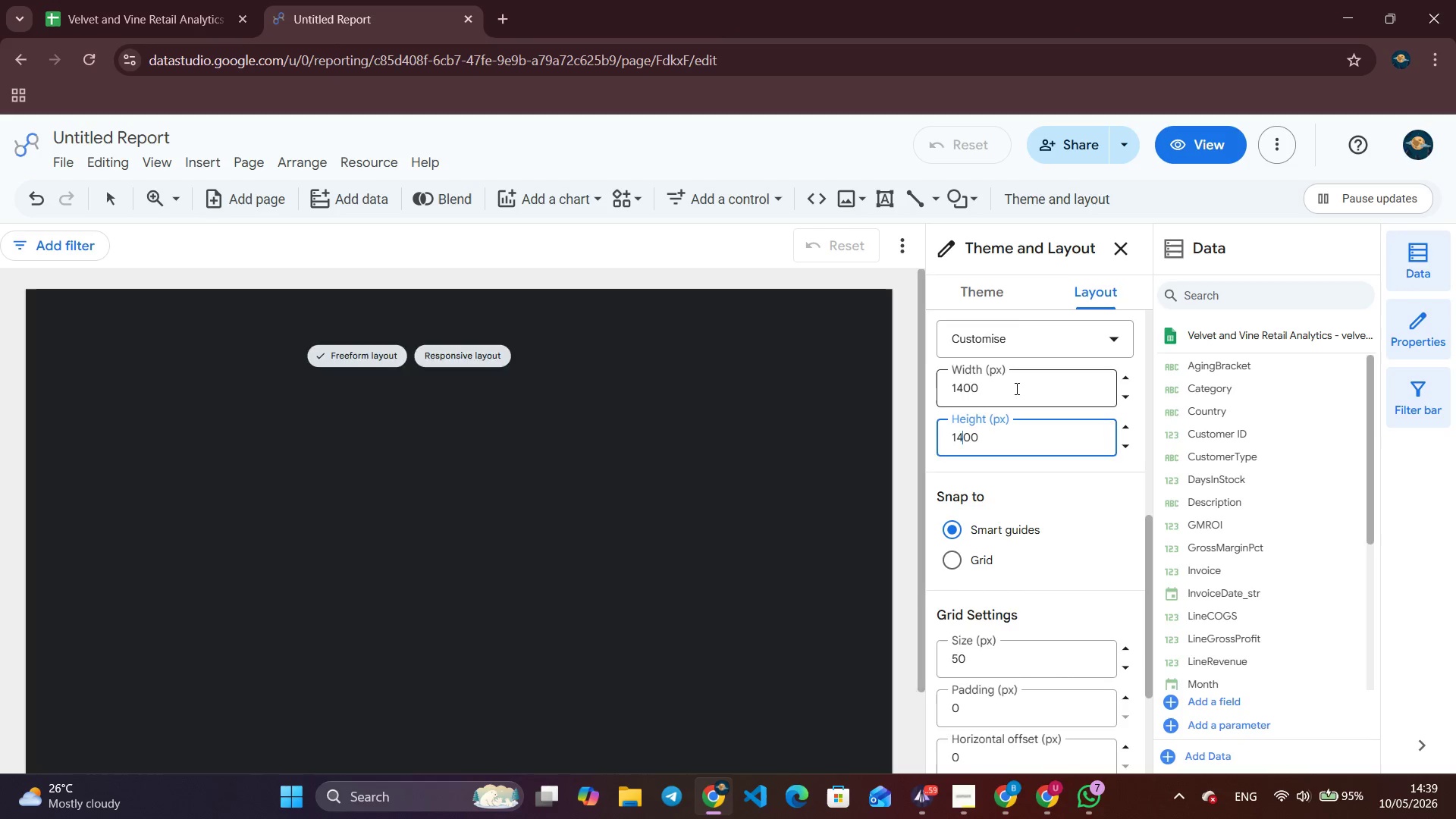 
double_click([724, 468])
 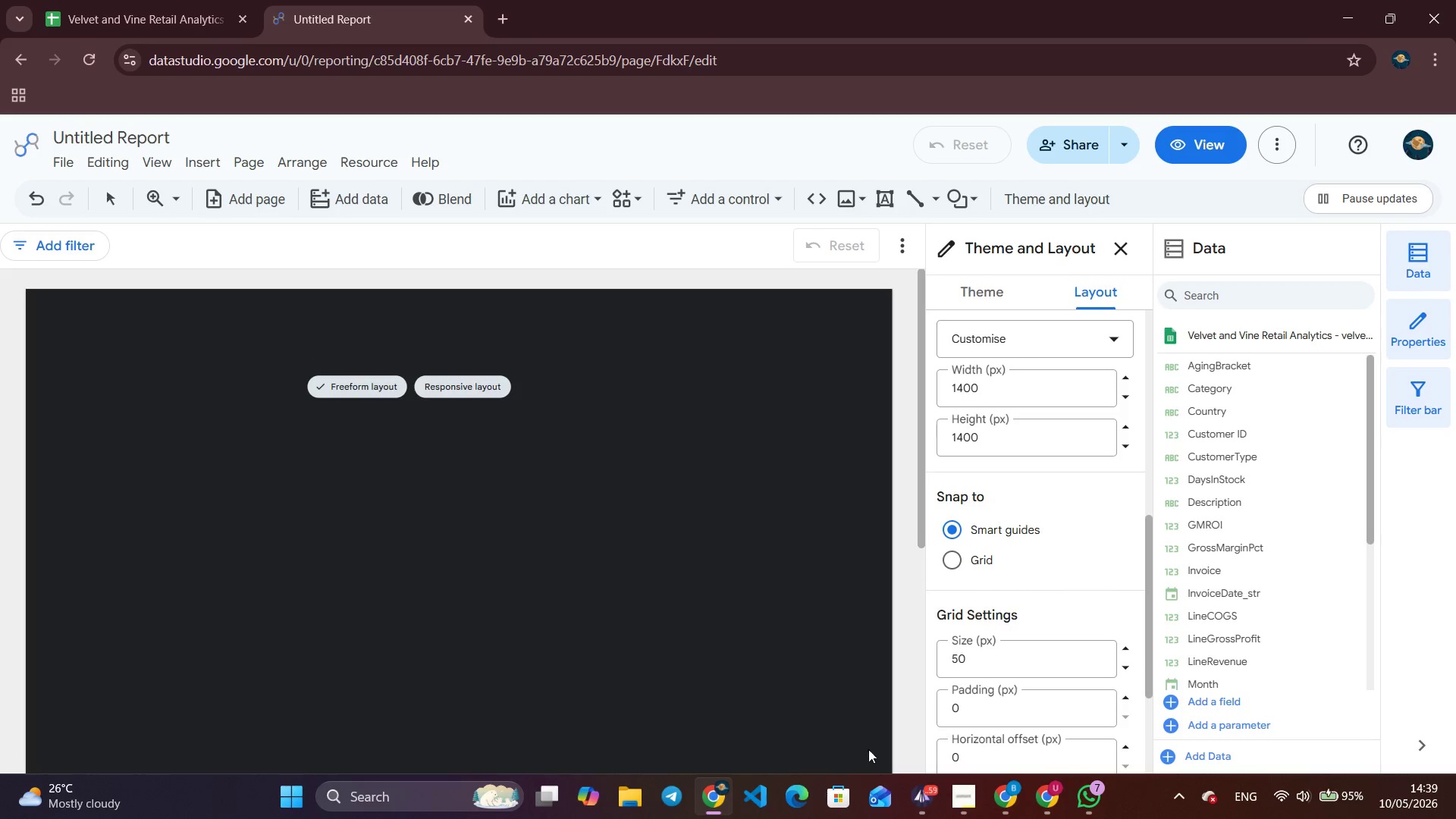 
left_click([916, 815])
 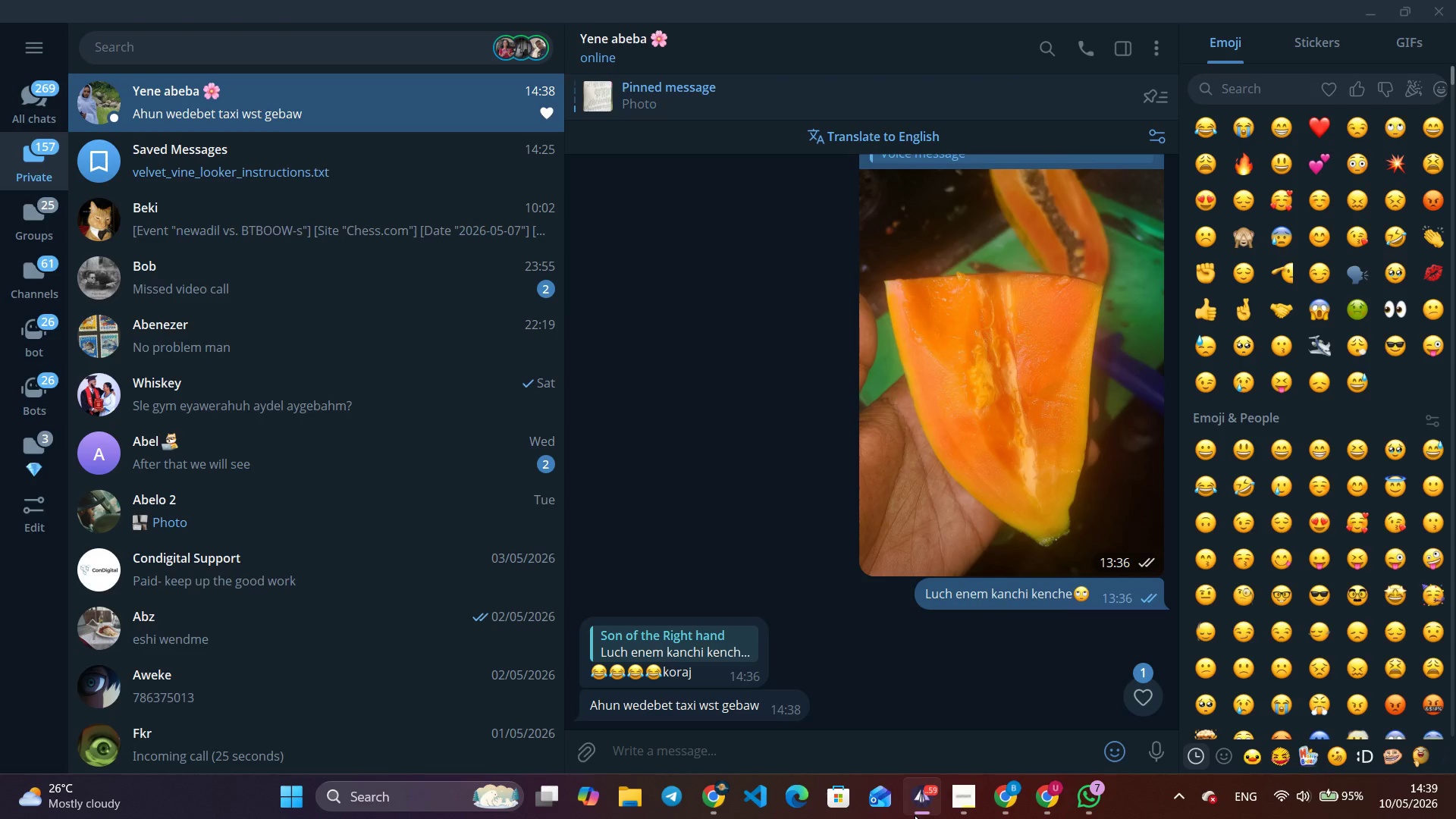 
scroll: coordinate [839, 601], scroll_direction: up, amount: 4.0
 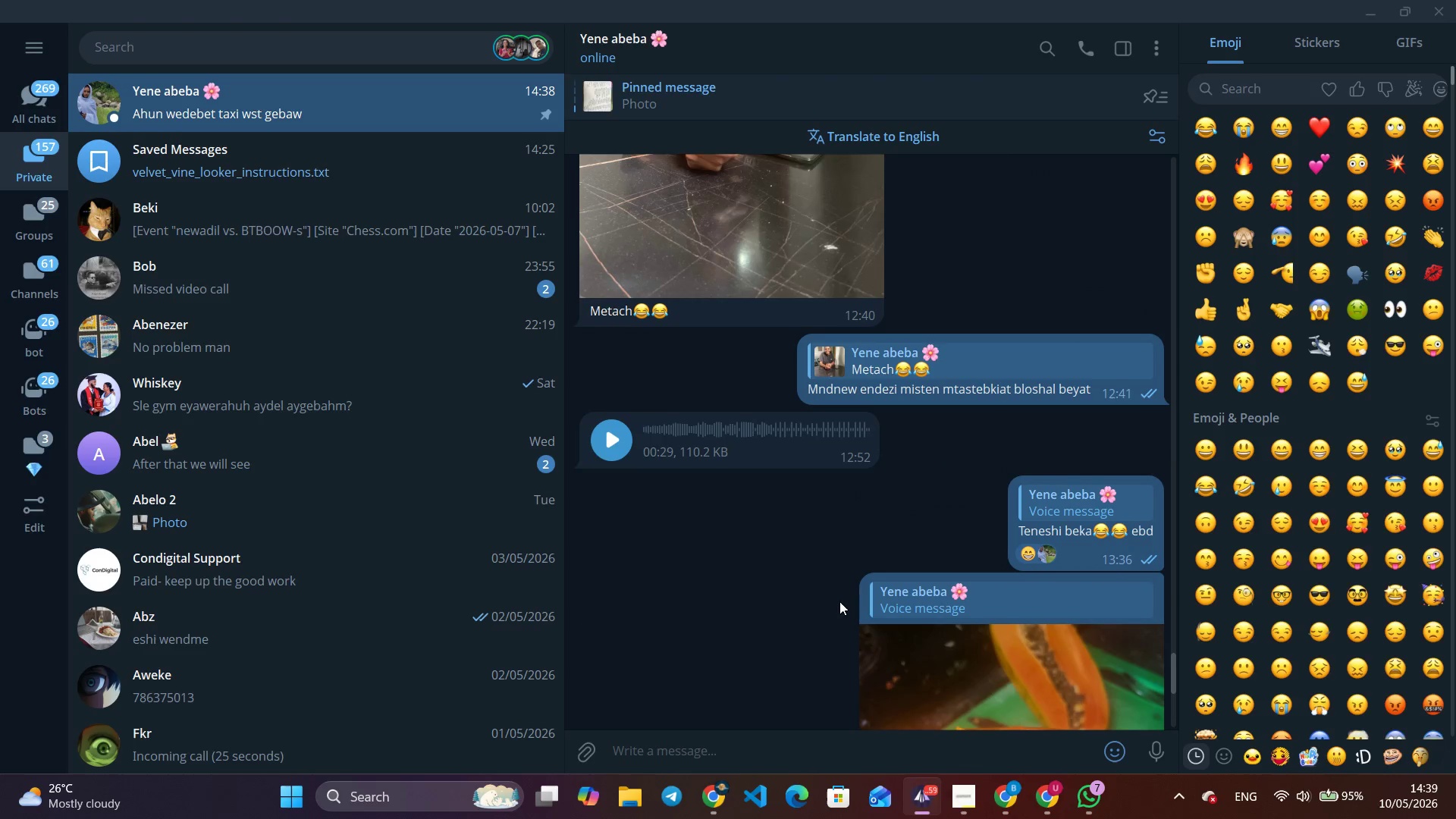 
scroll: coordinate [839, 601], scroll_direction: down, amount: 6.0
 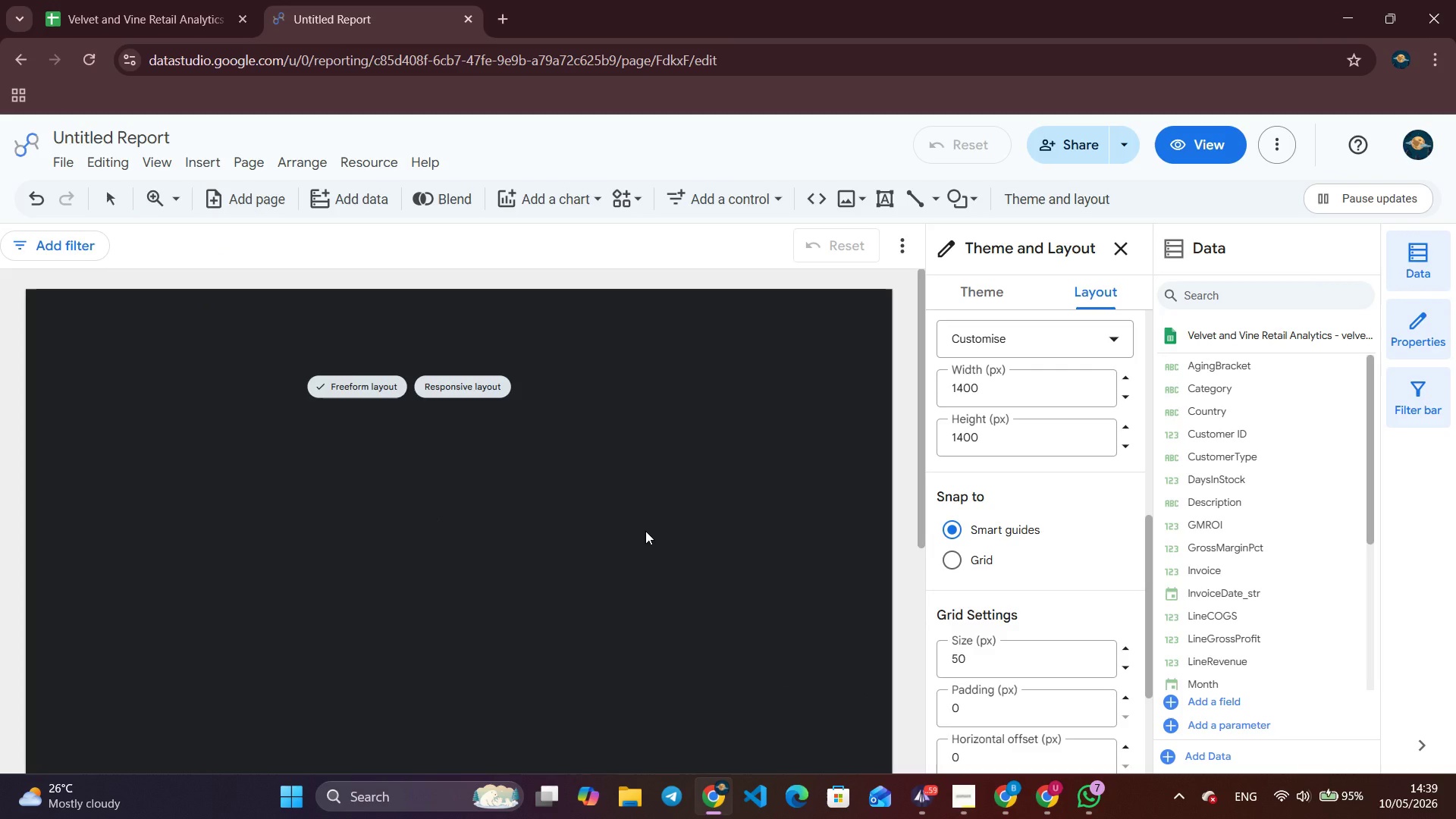 
wait(18.2)
 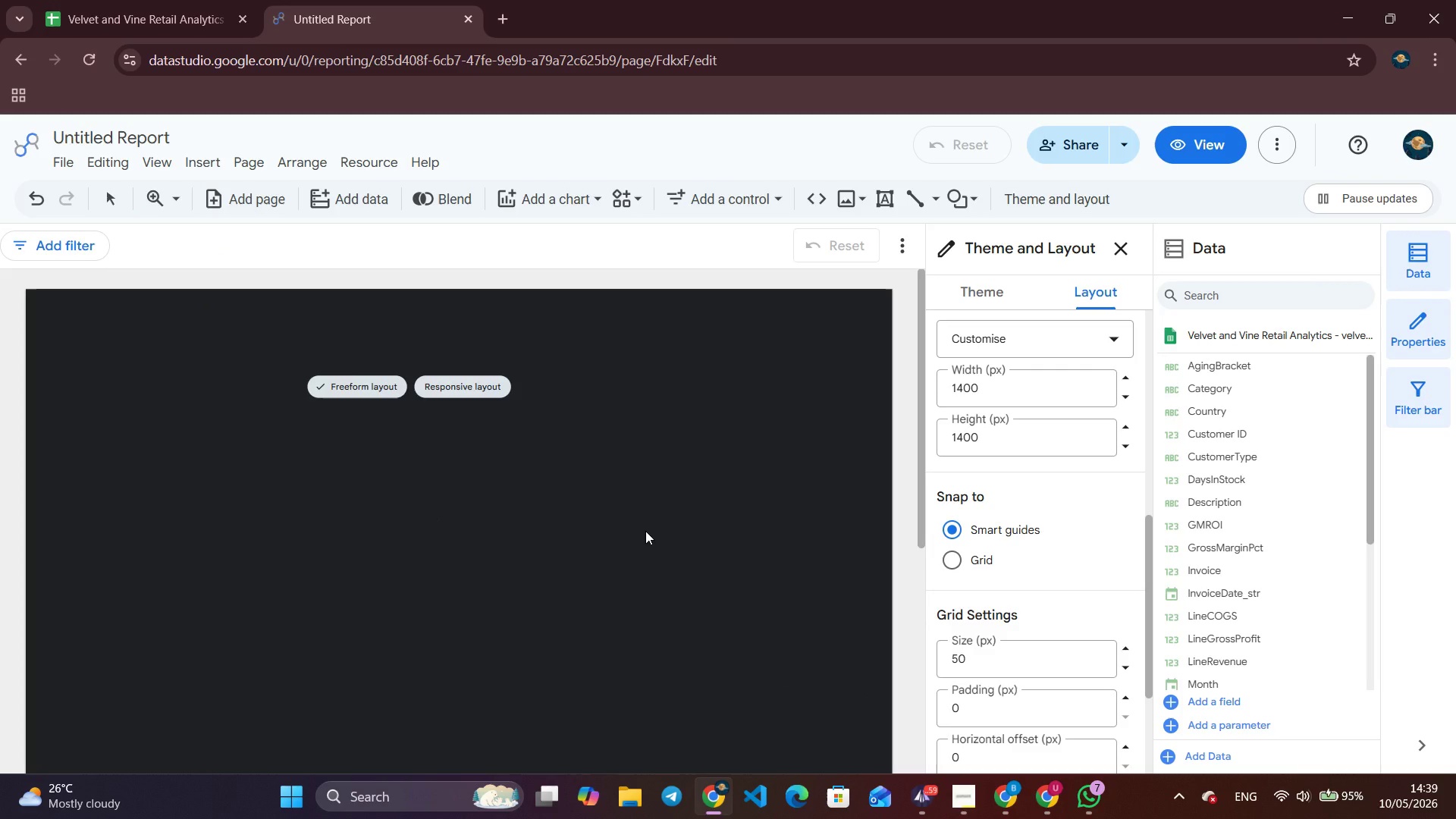 
left_click([390, 164])
 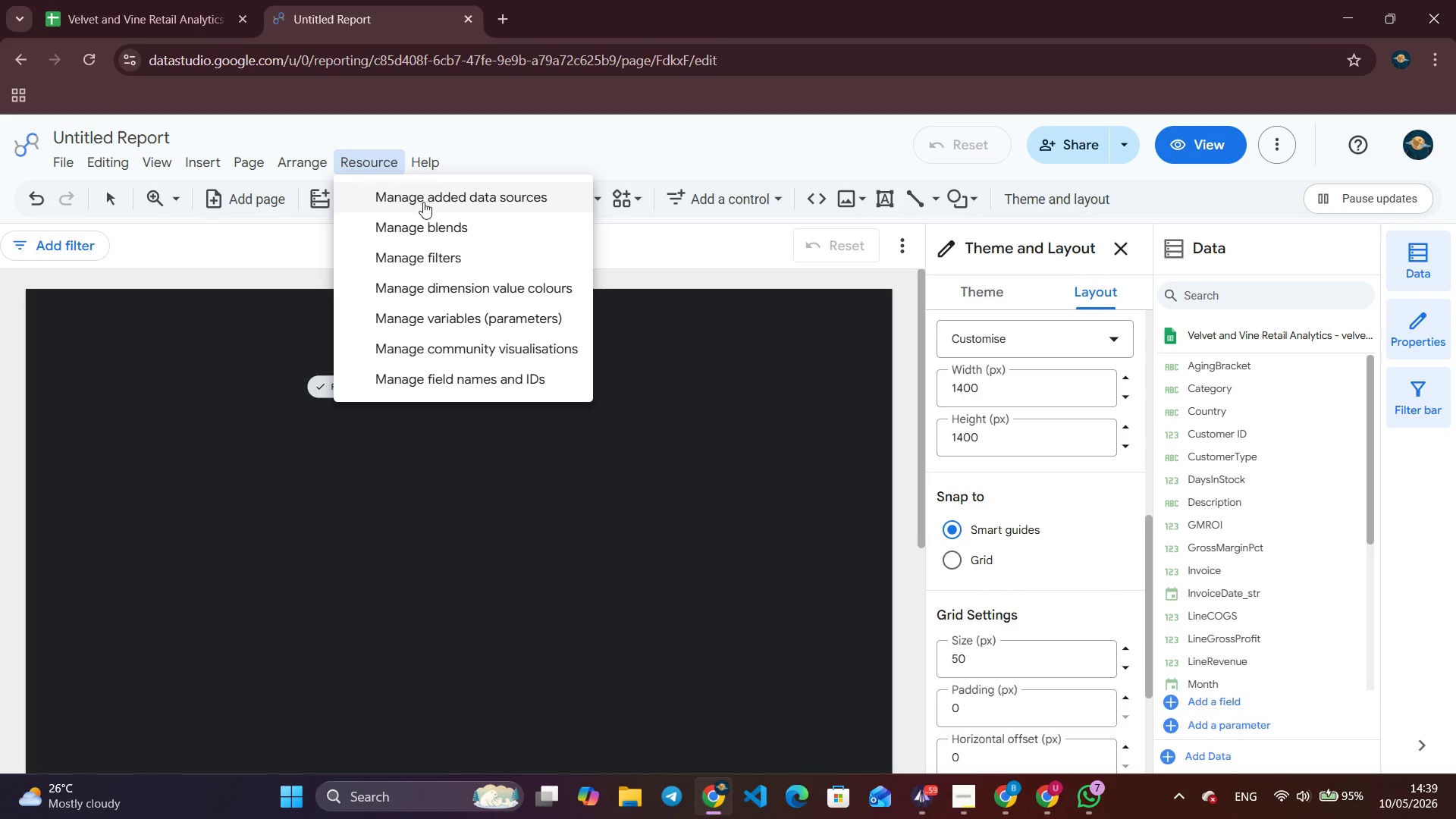 
left_click([425, 202])
 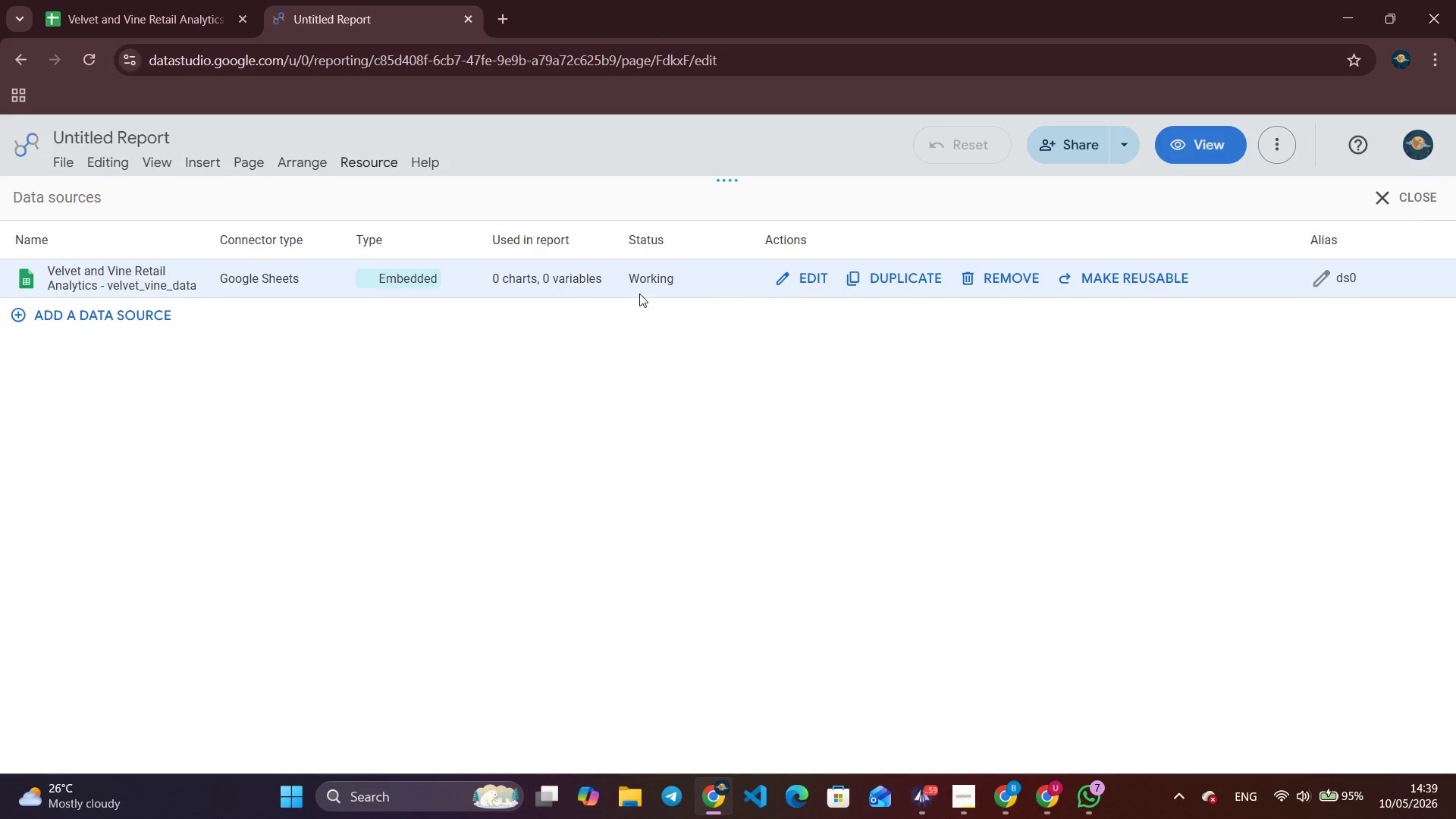 
left_click([800, 279])
 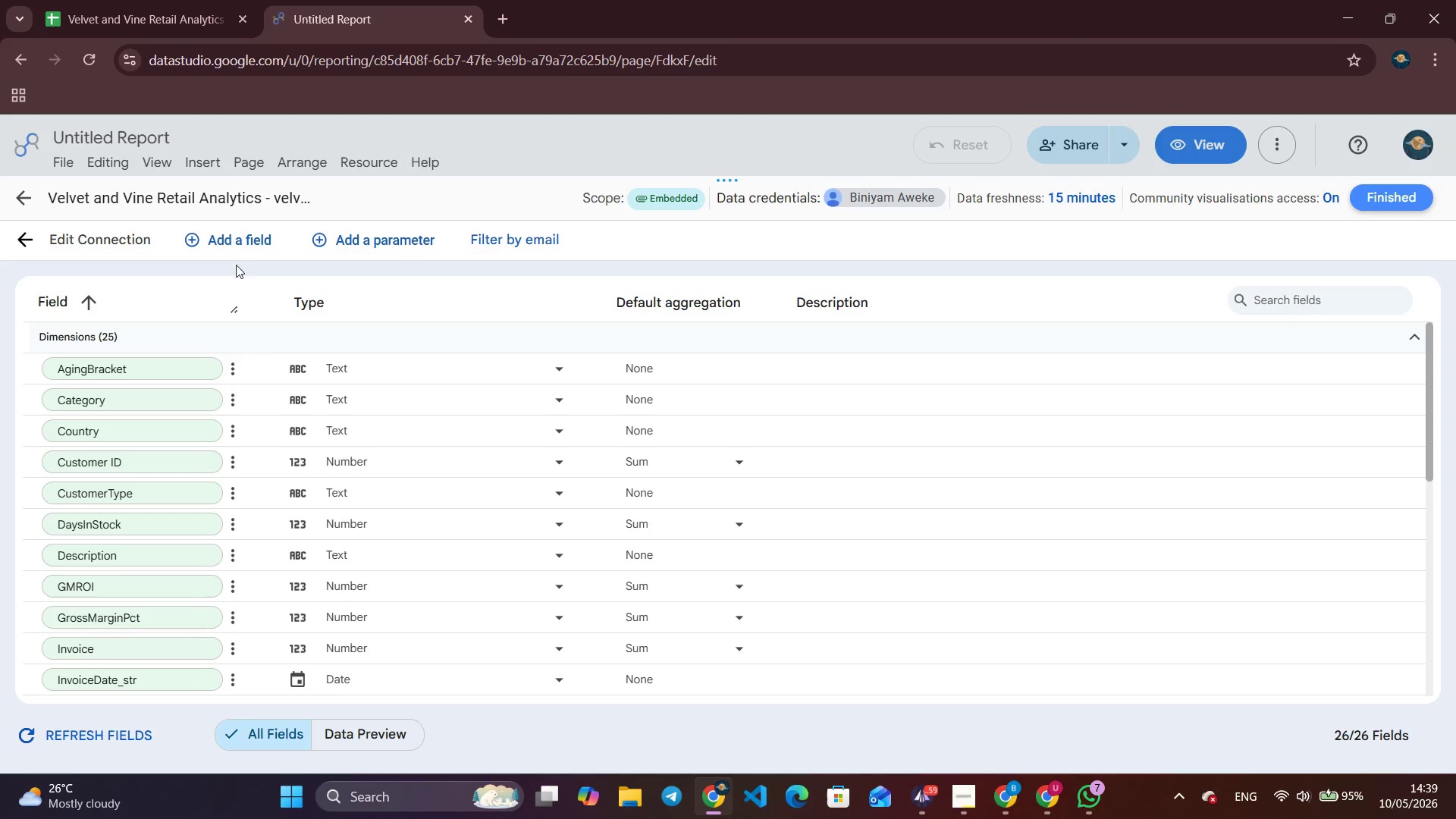 
left_click([234, 247])
 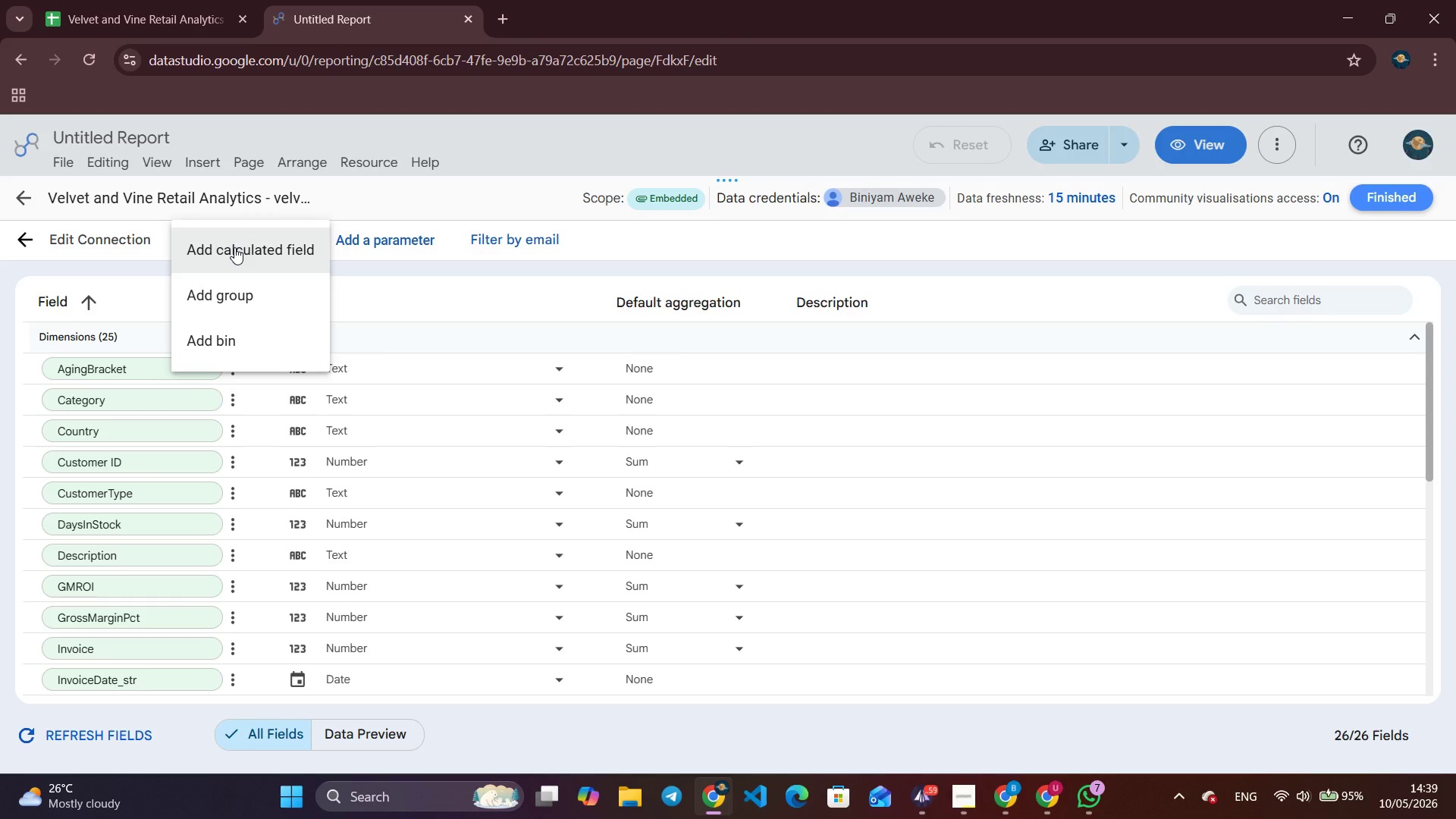 
left_click([234, 253])
 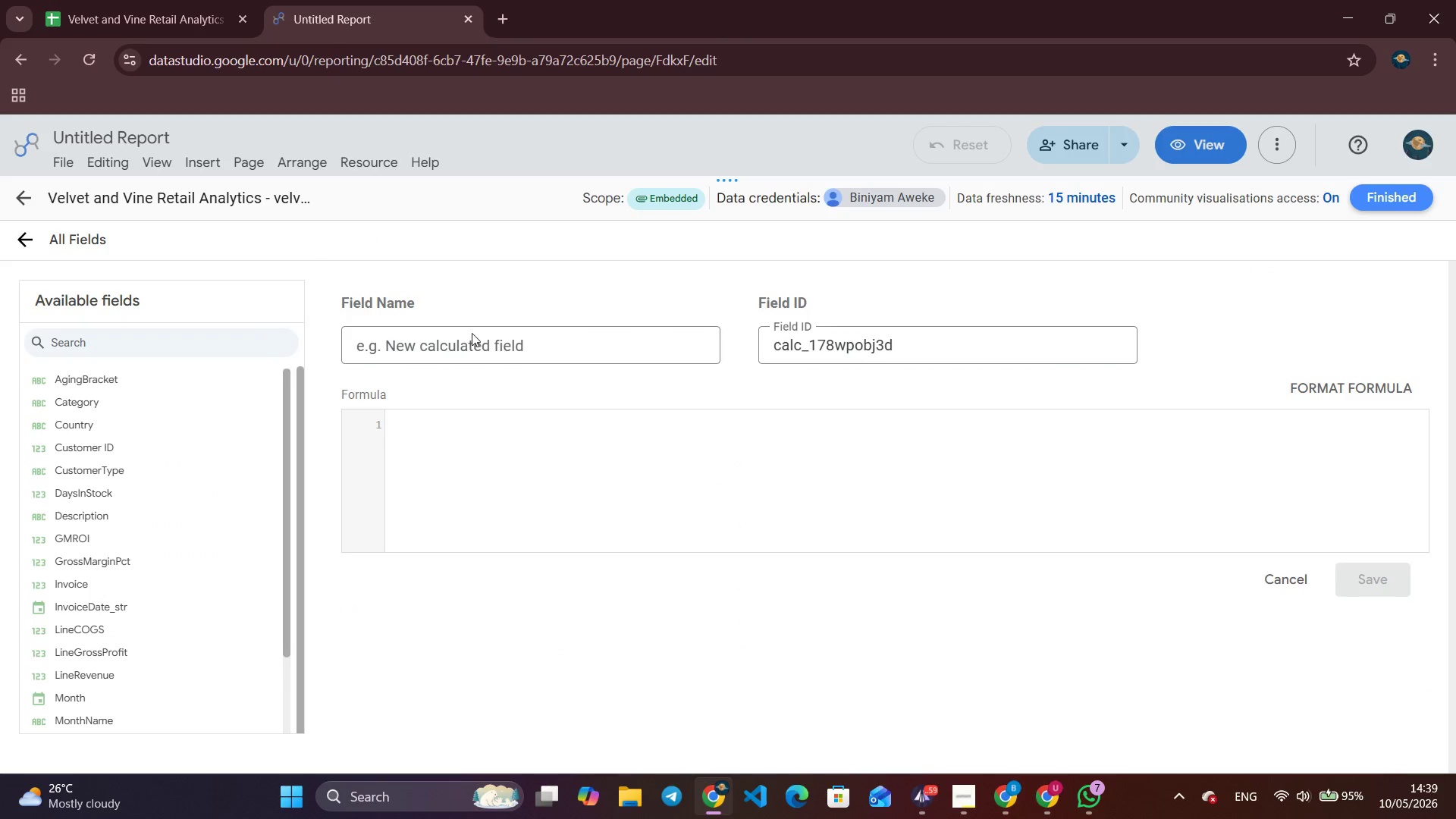 
left_click([500, 356])
 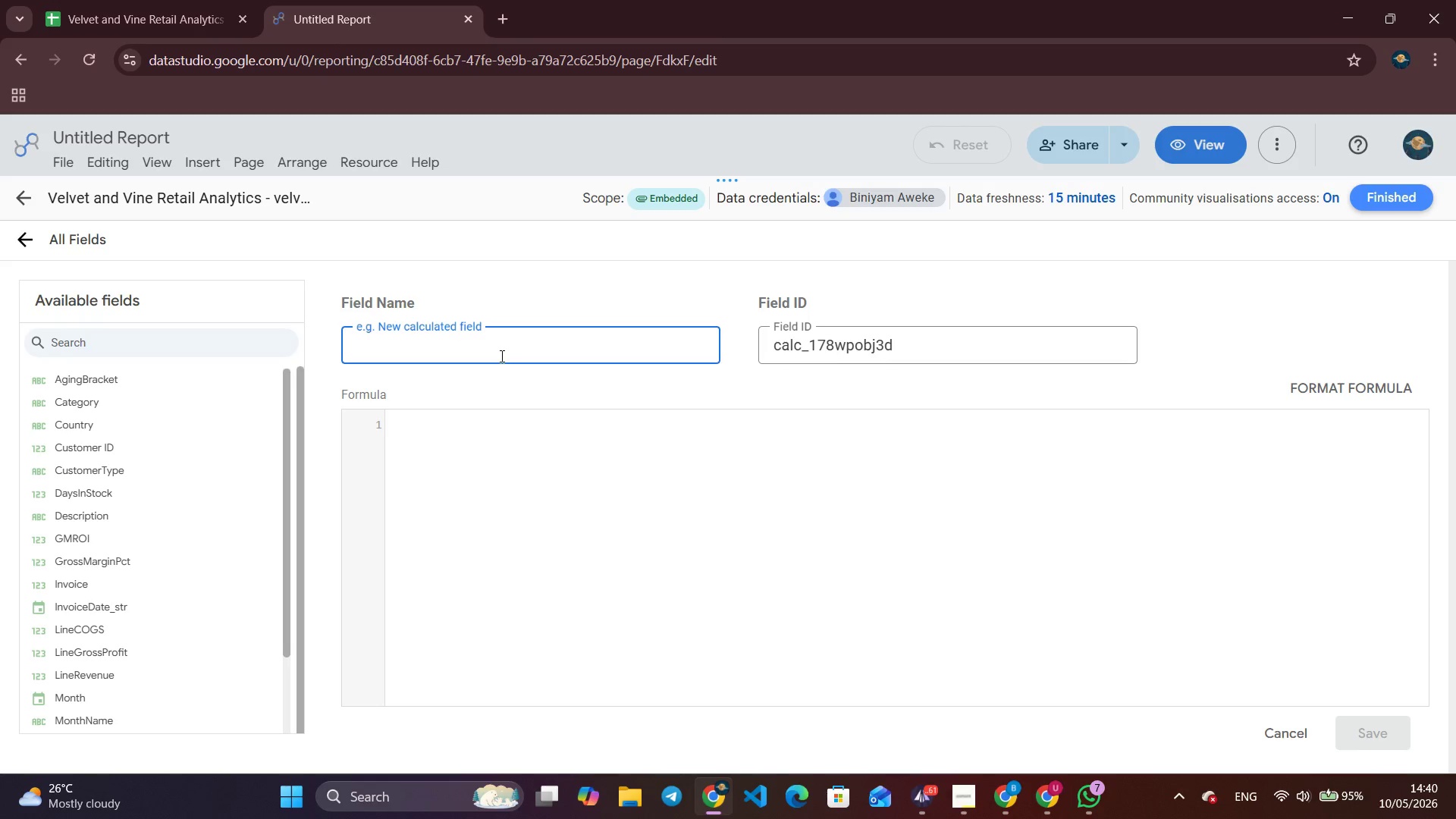 
wait(21.61)
 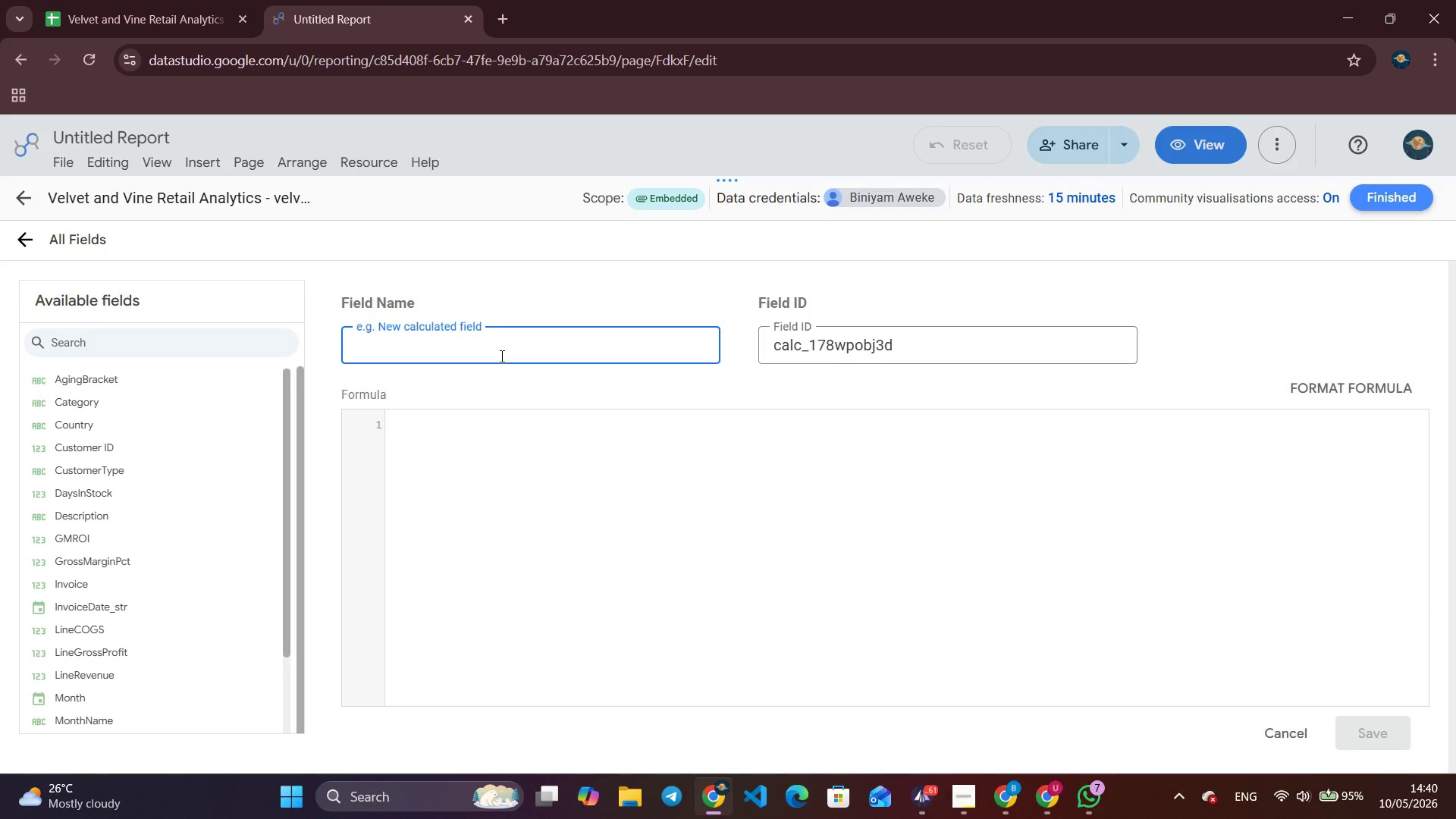 
type(DateParsedTO)
key(Backspace)
type(O)
key(Backspace)
key(Backspace)
 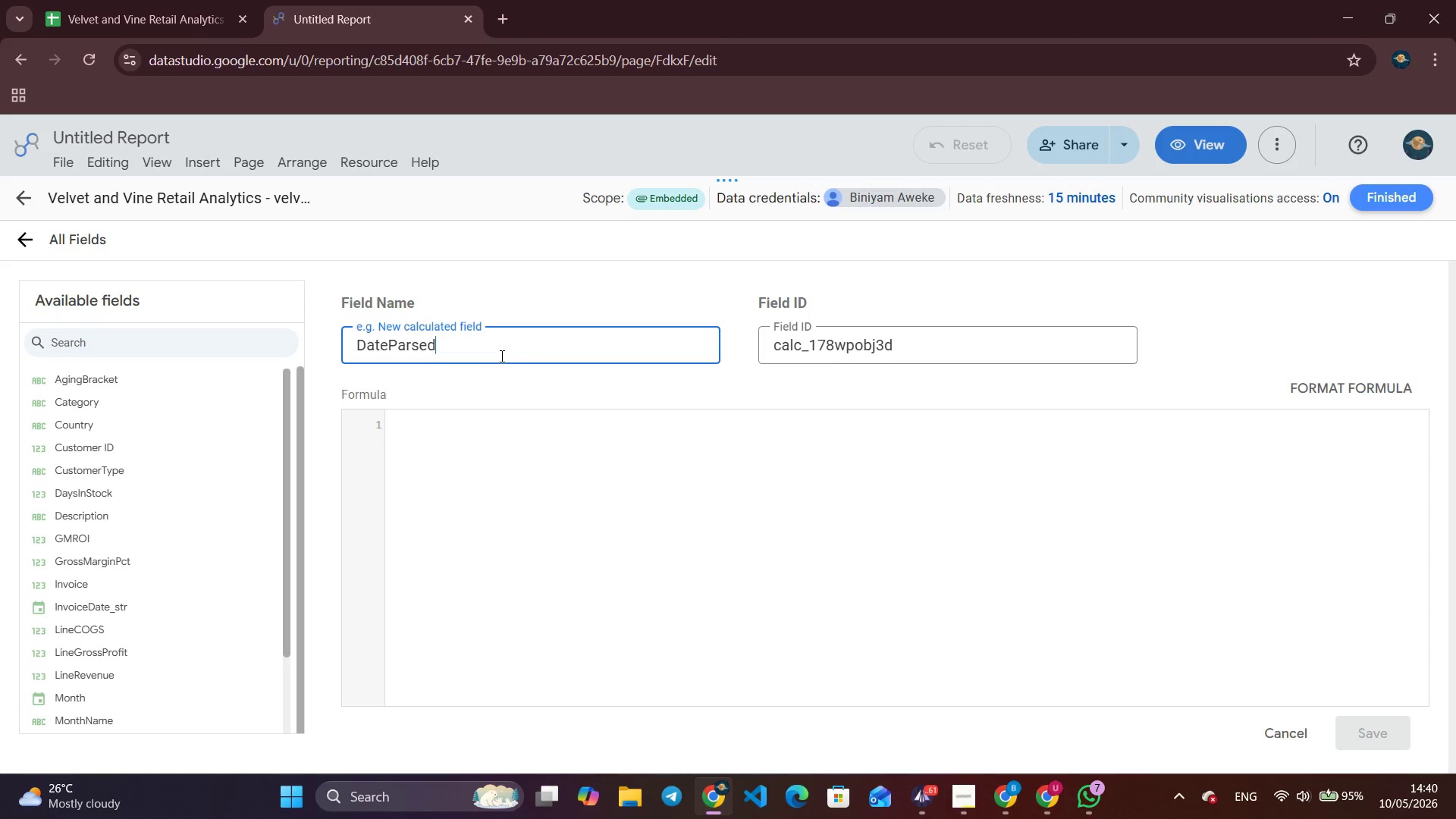 
left_click([462, 479])
 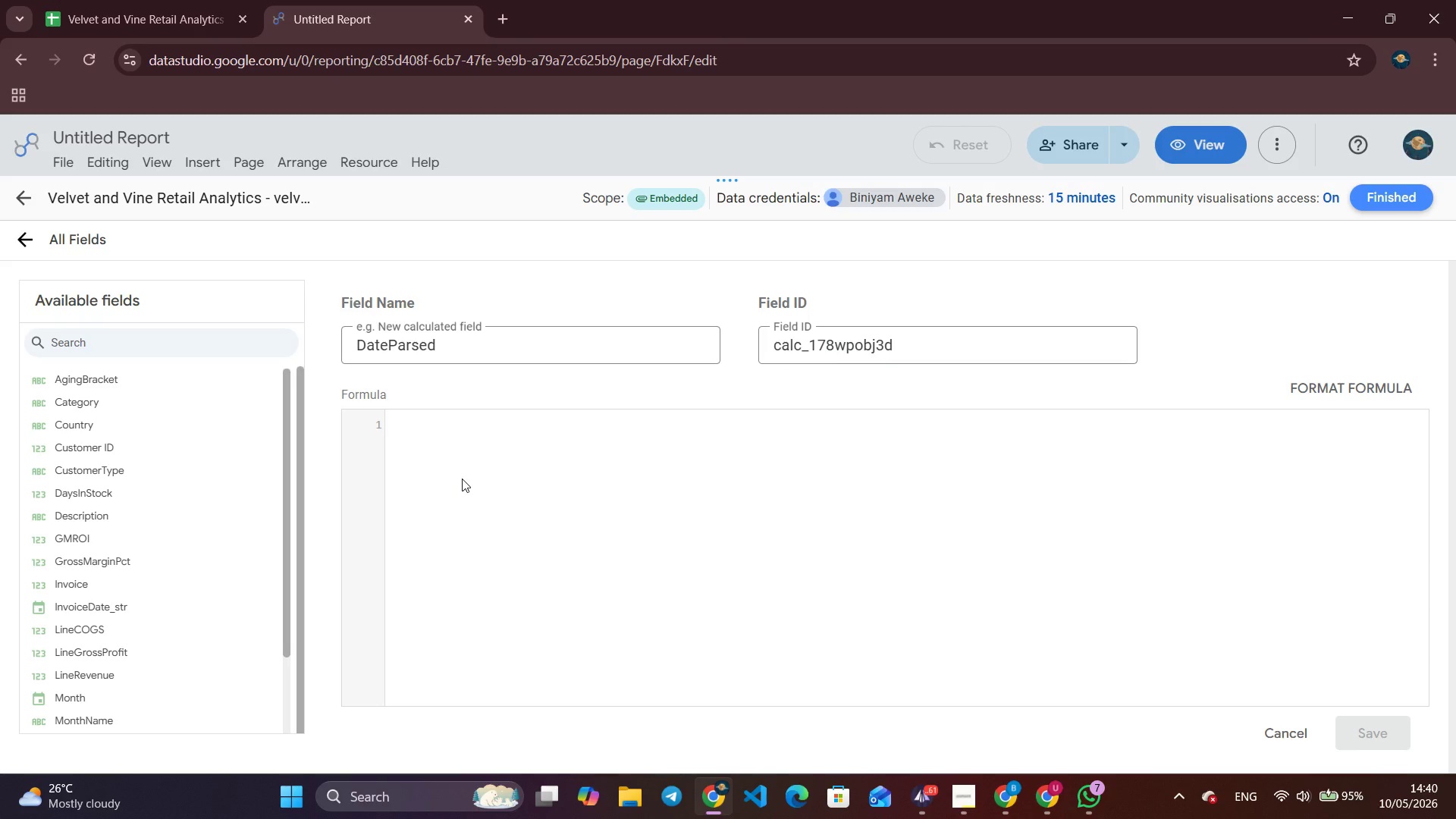 
wait(10.12)
 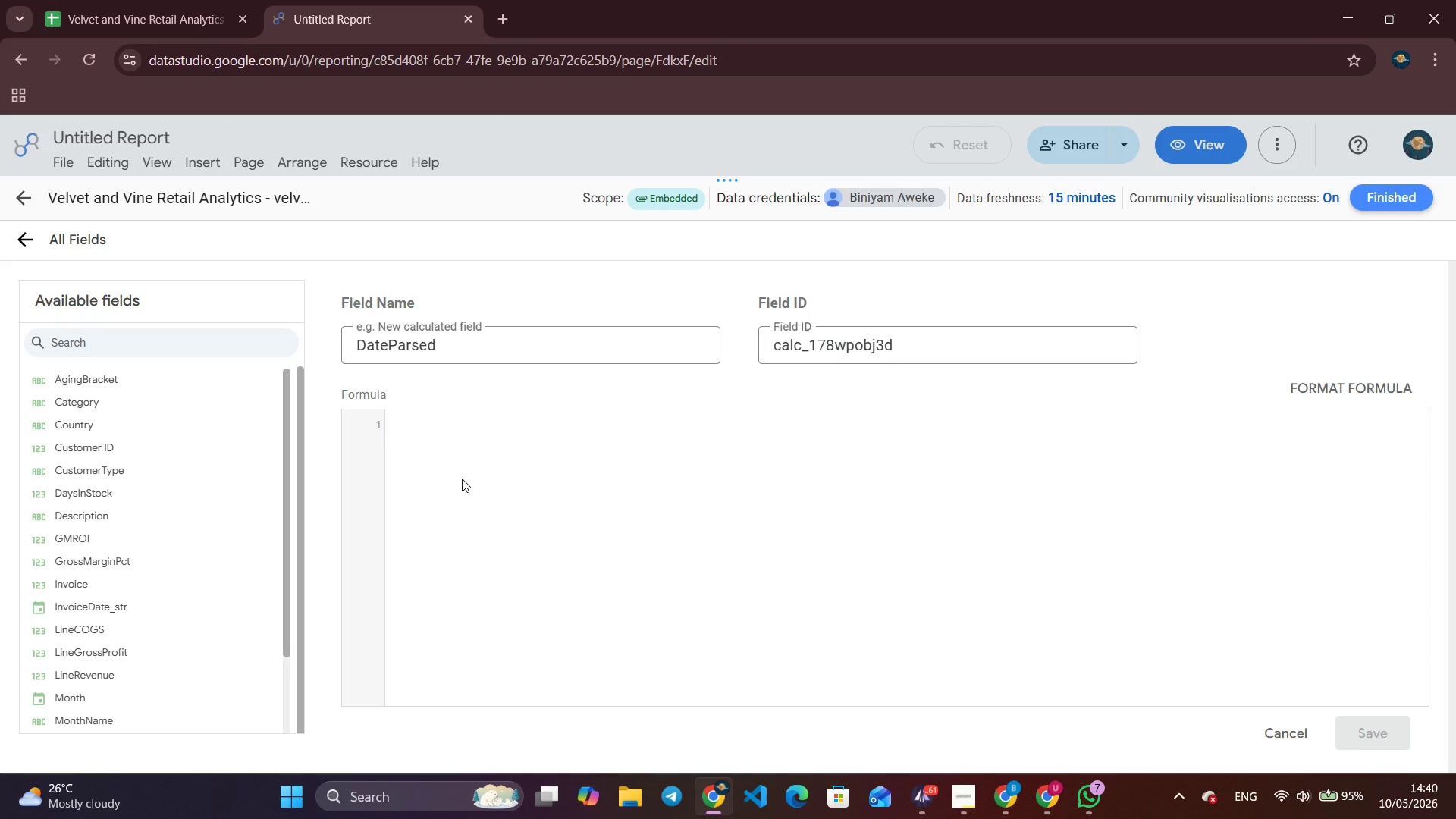 
type(par)
 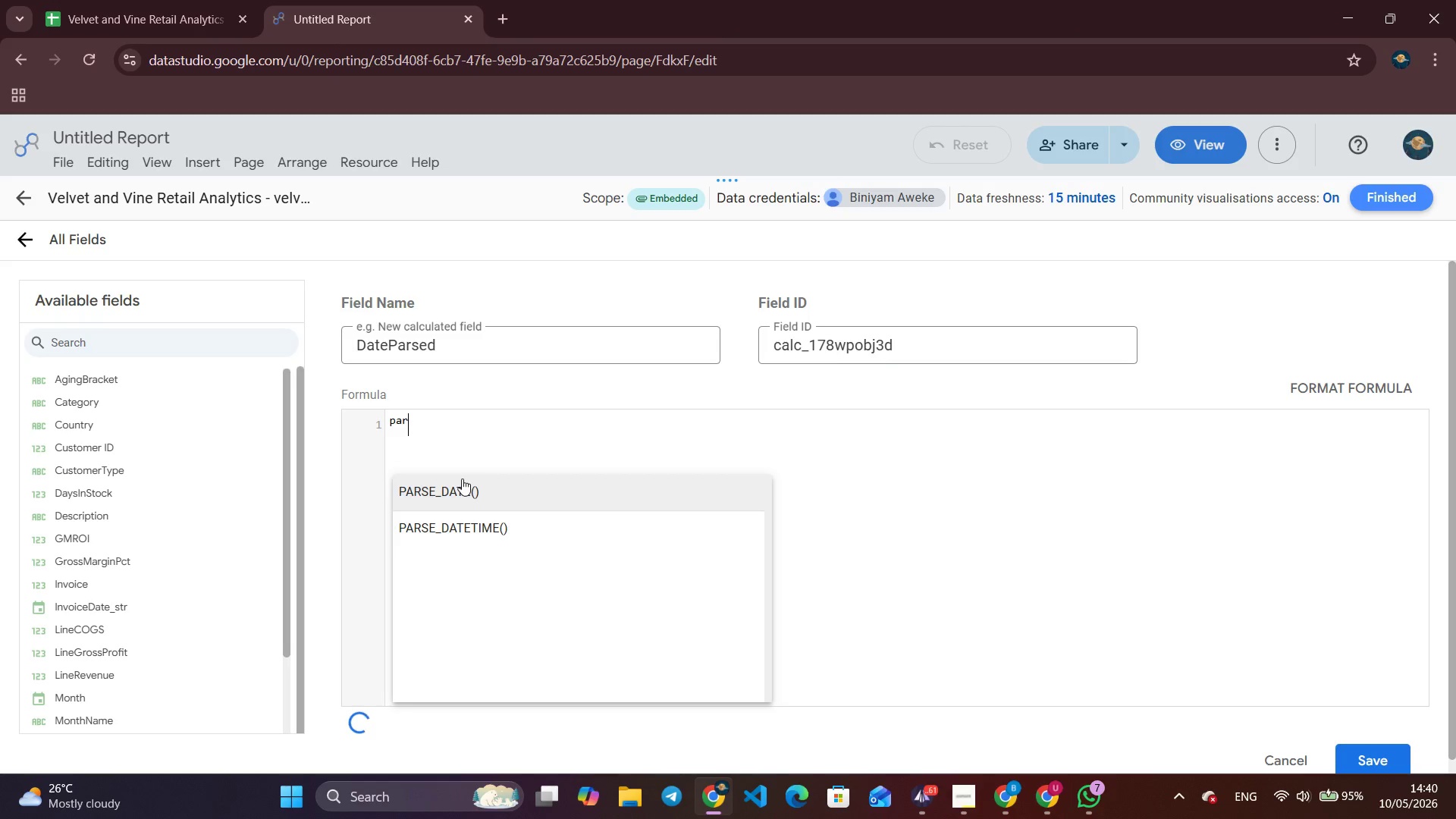 
key(Enter)
 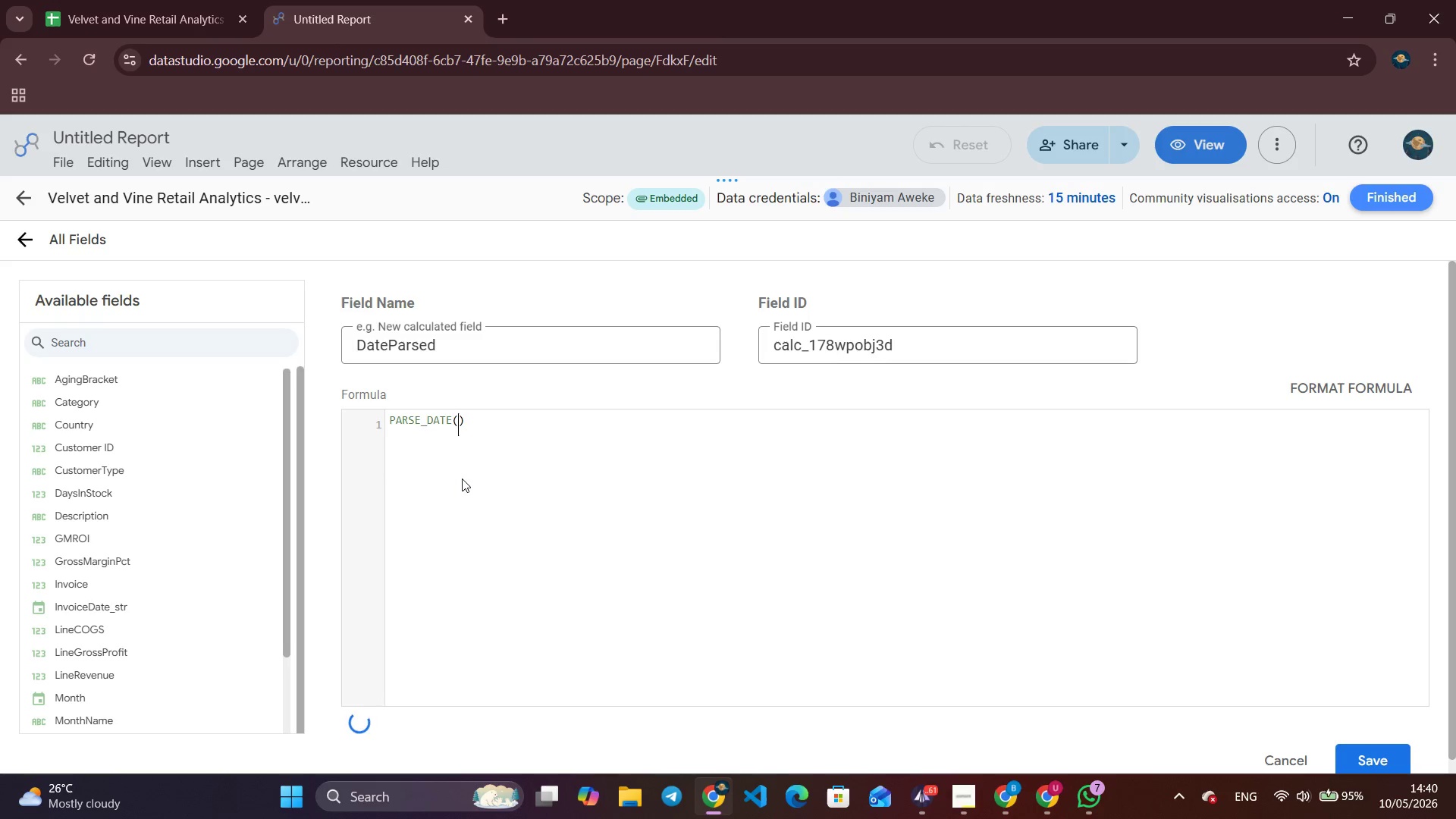 
type("m/)
key(Backspace)
key(Backspace)
type(%m/%d/%Y)
key(Tab)
key(Backspace)
 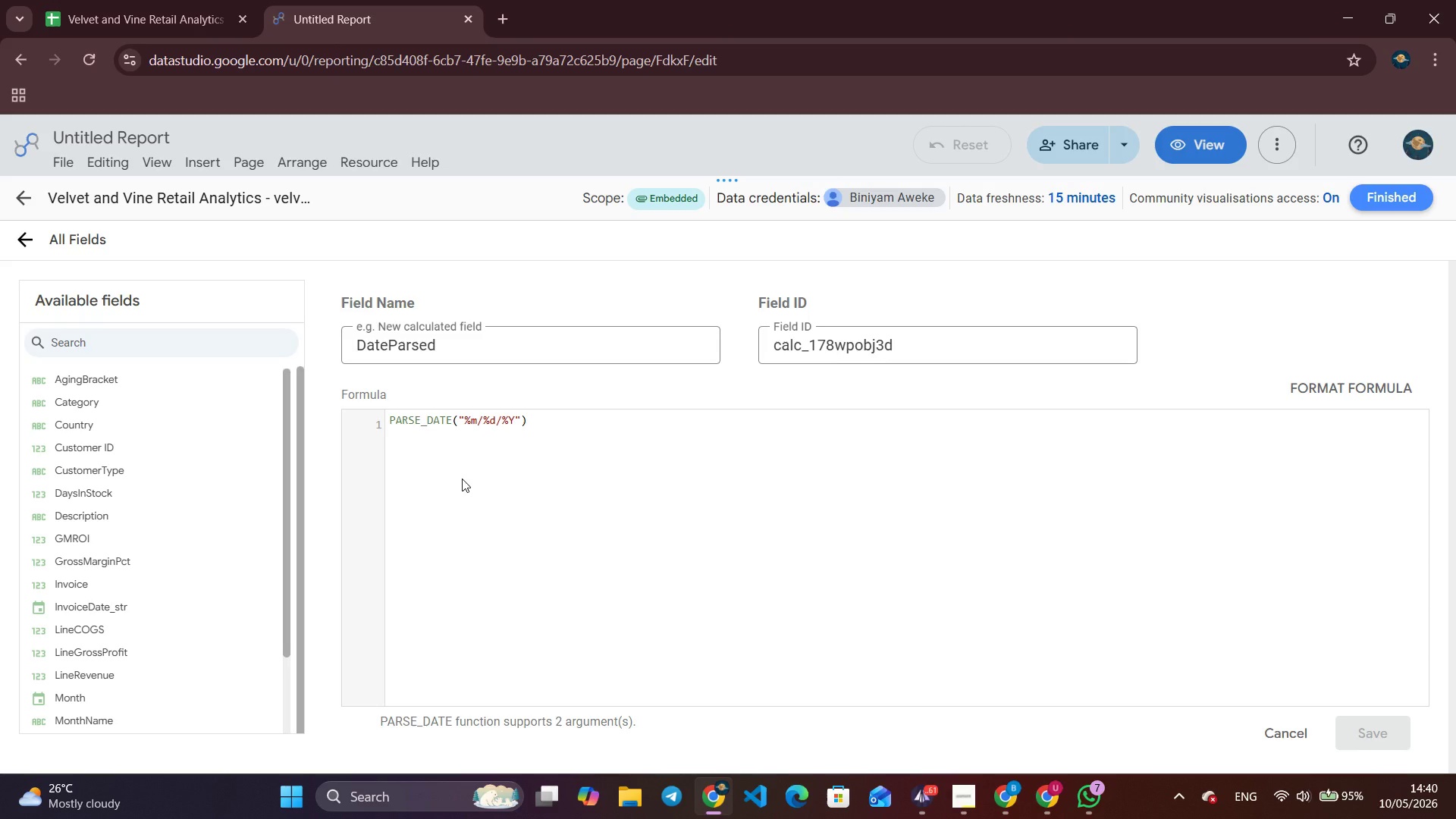 
key(ArrowRight)
 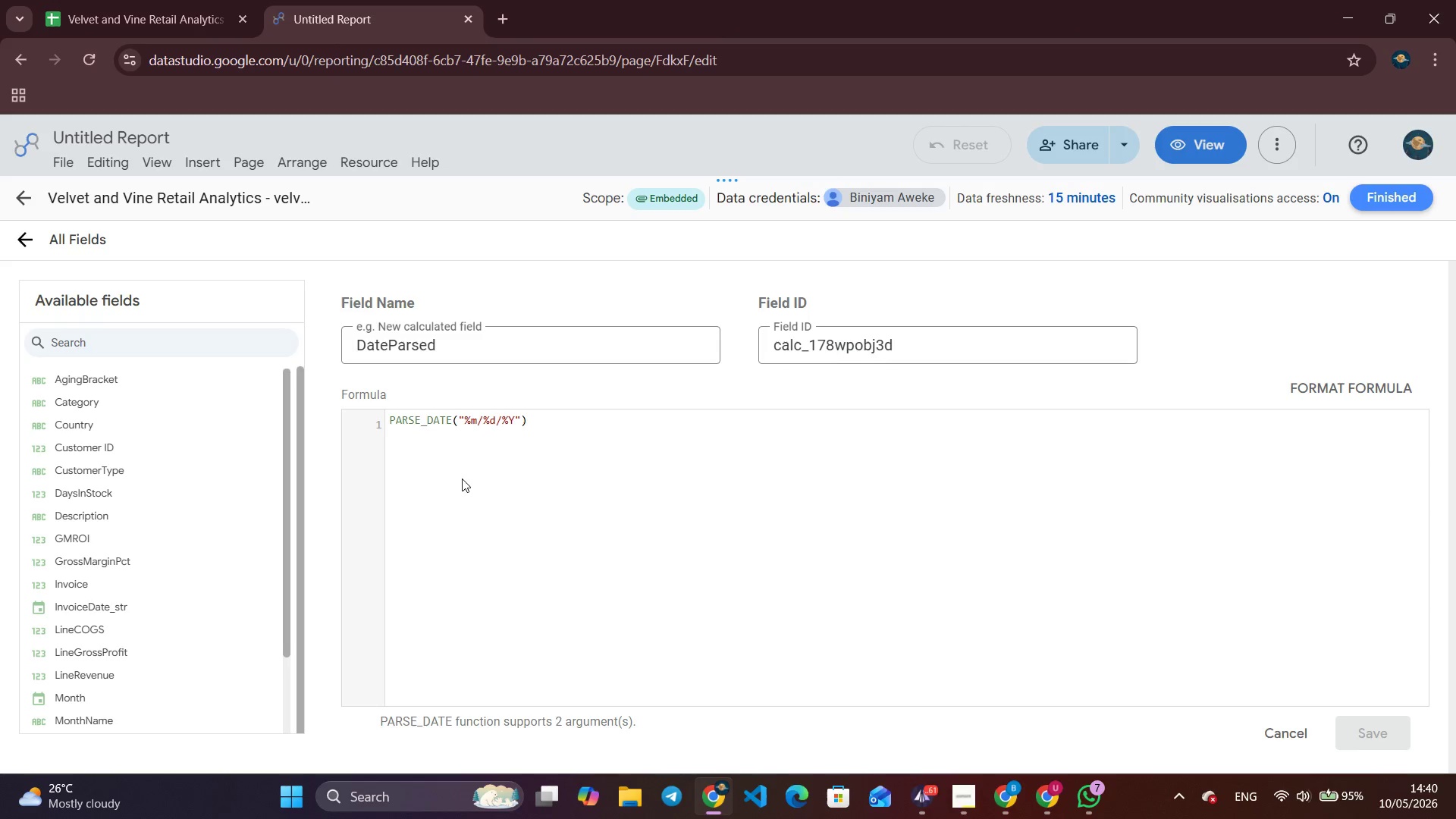 
type(, in)
 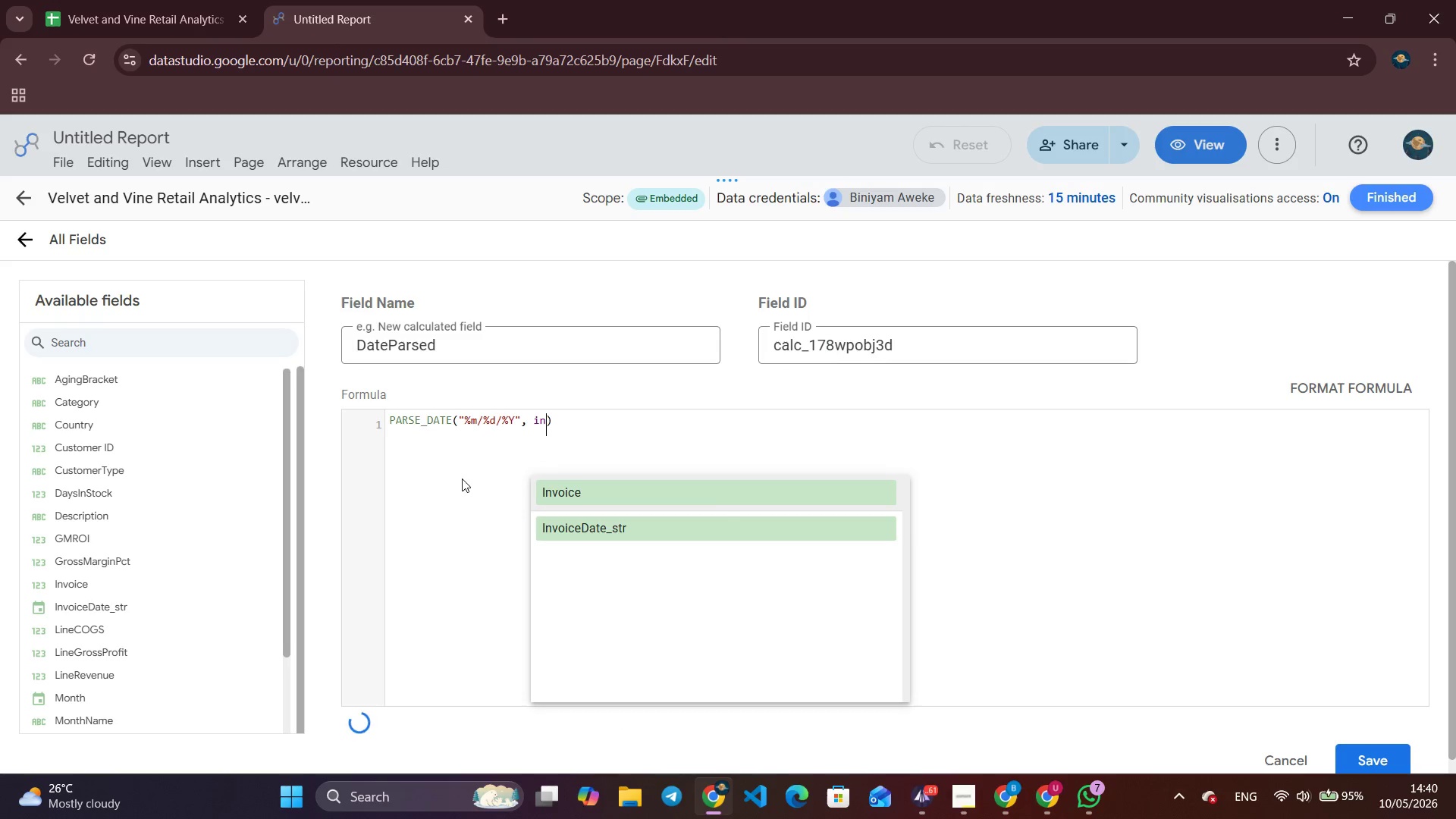 
key(ArrowDown)
 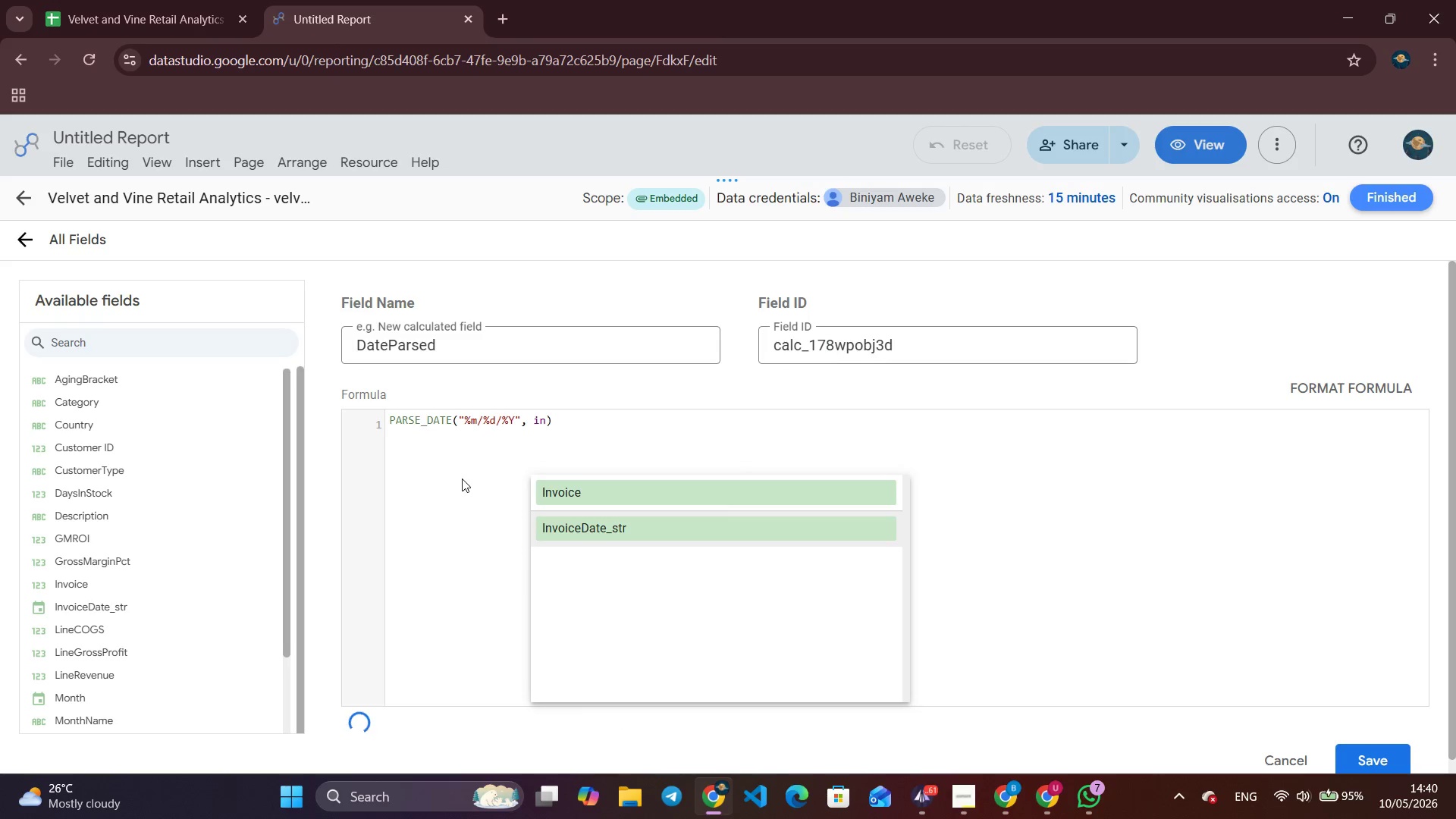 
key(Enter)
 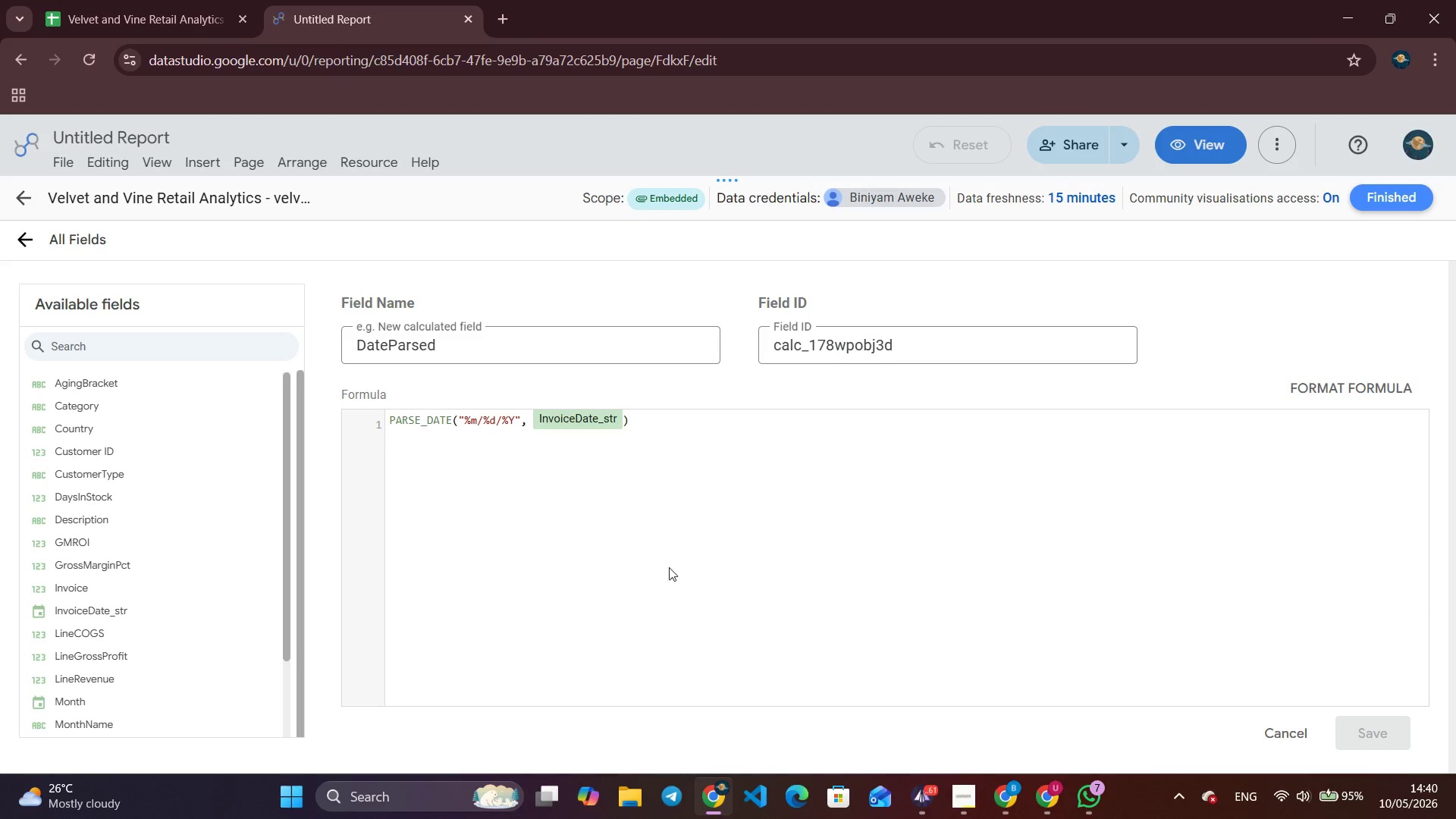 
wait(7.22)
 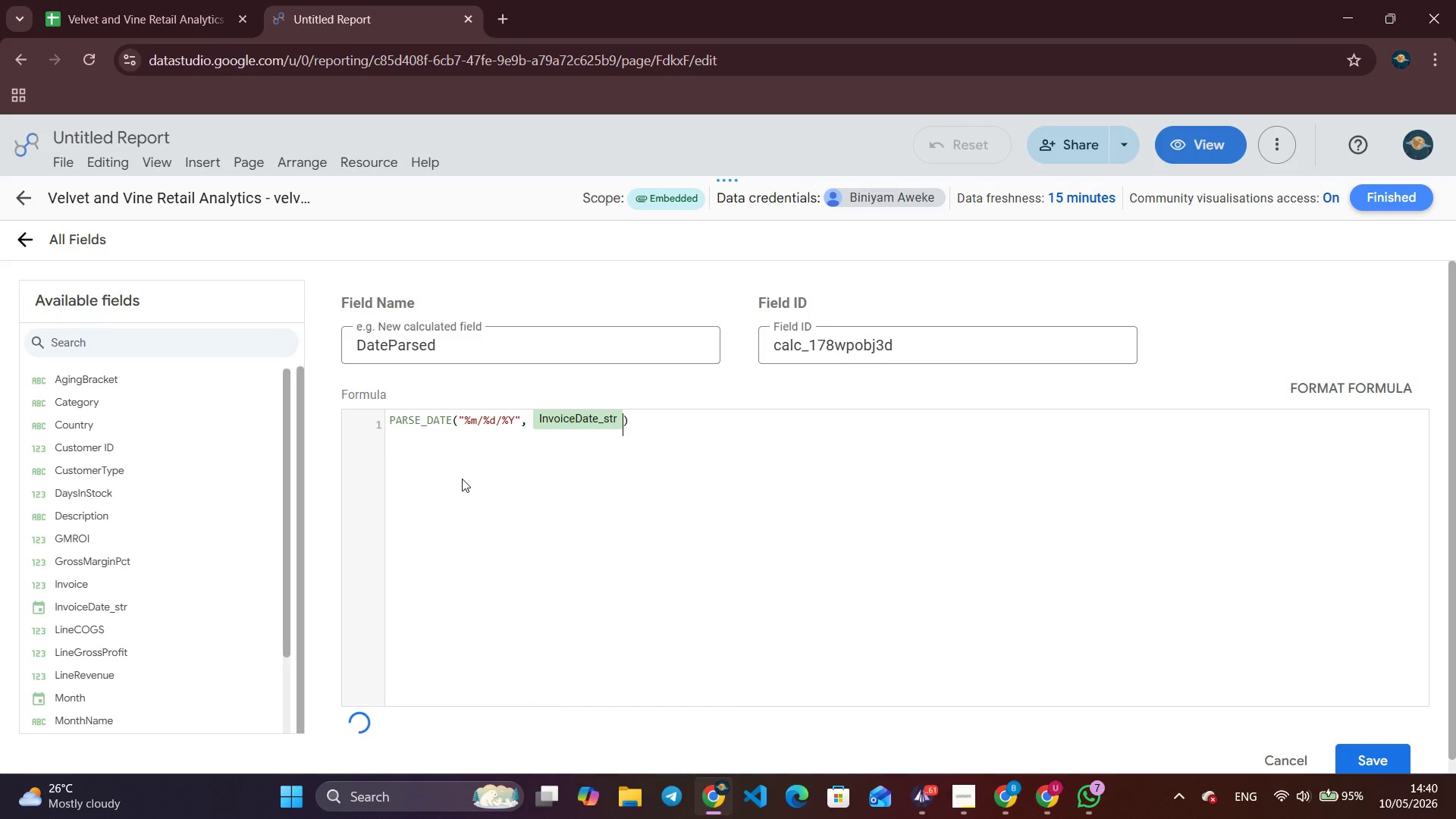 
left_click([1245, 721])
 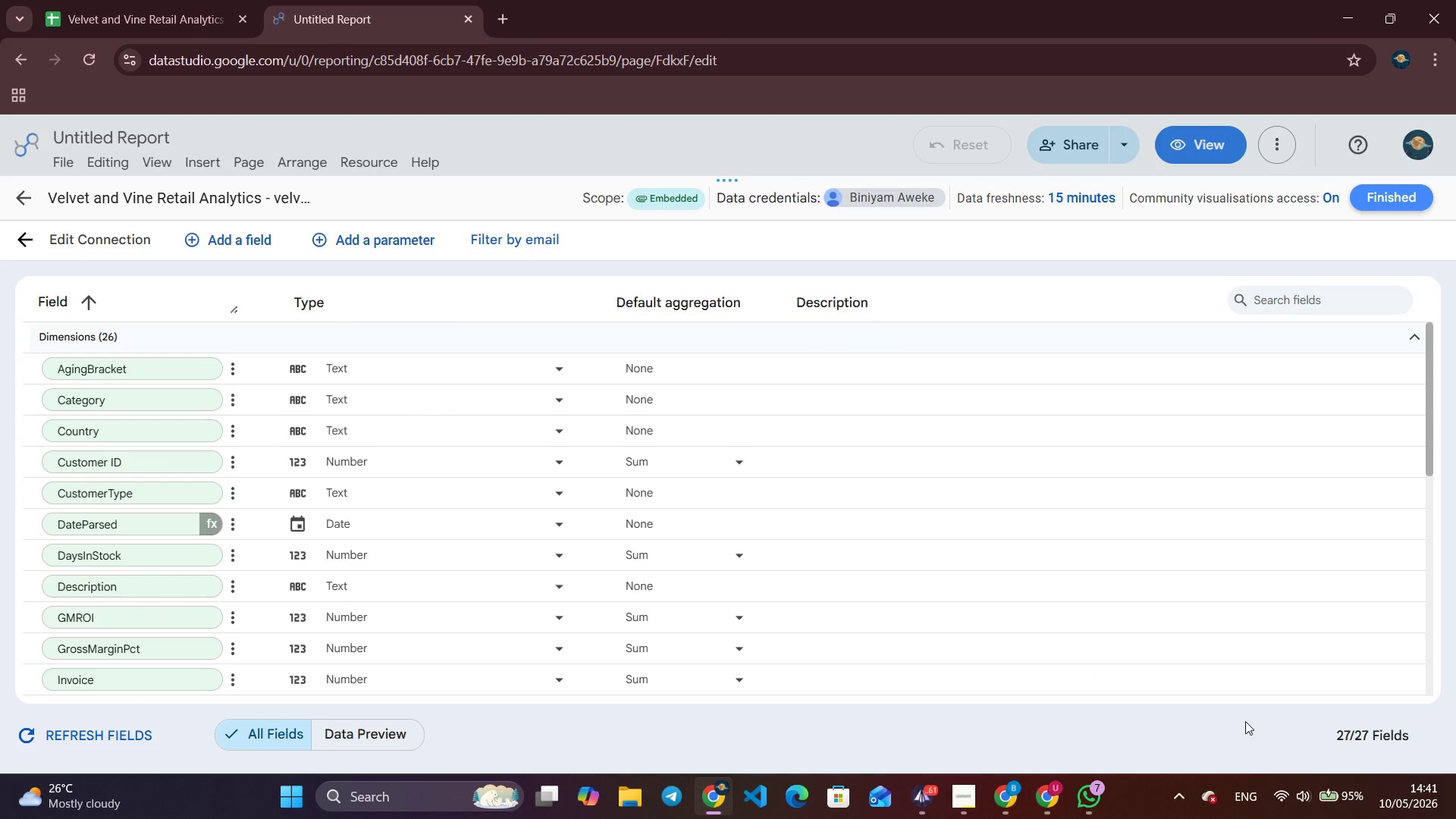 
wait(46.5)
 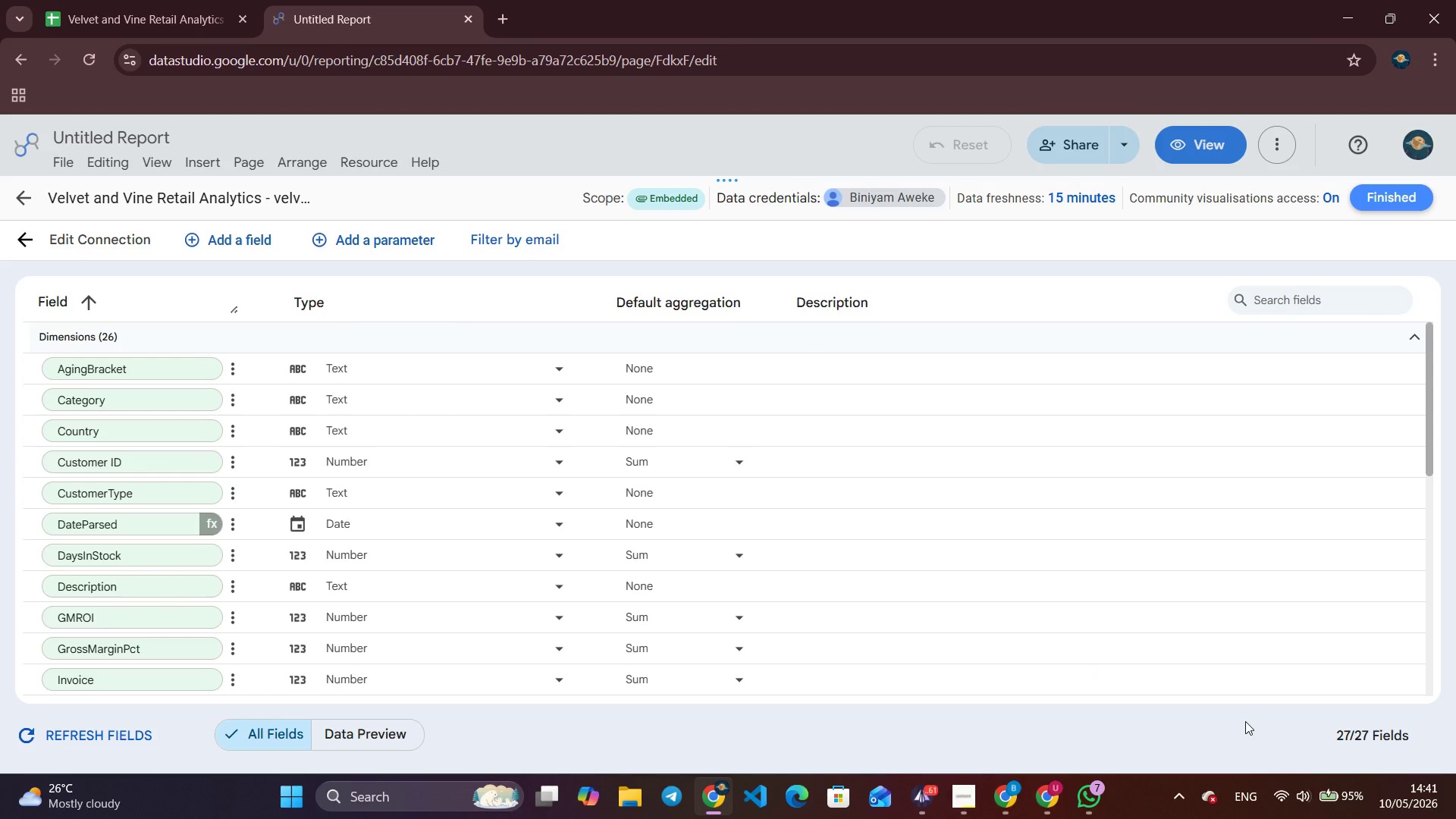 
left_click([924, 792])
 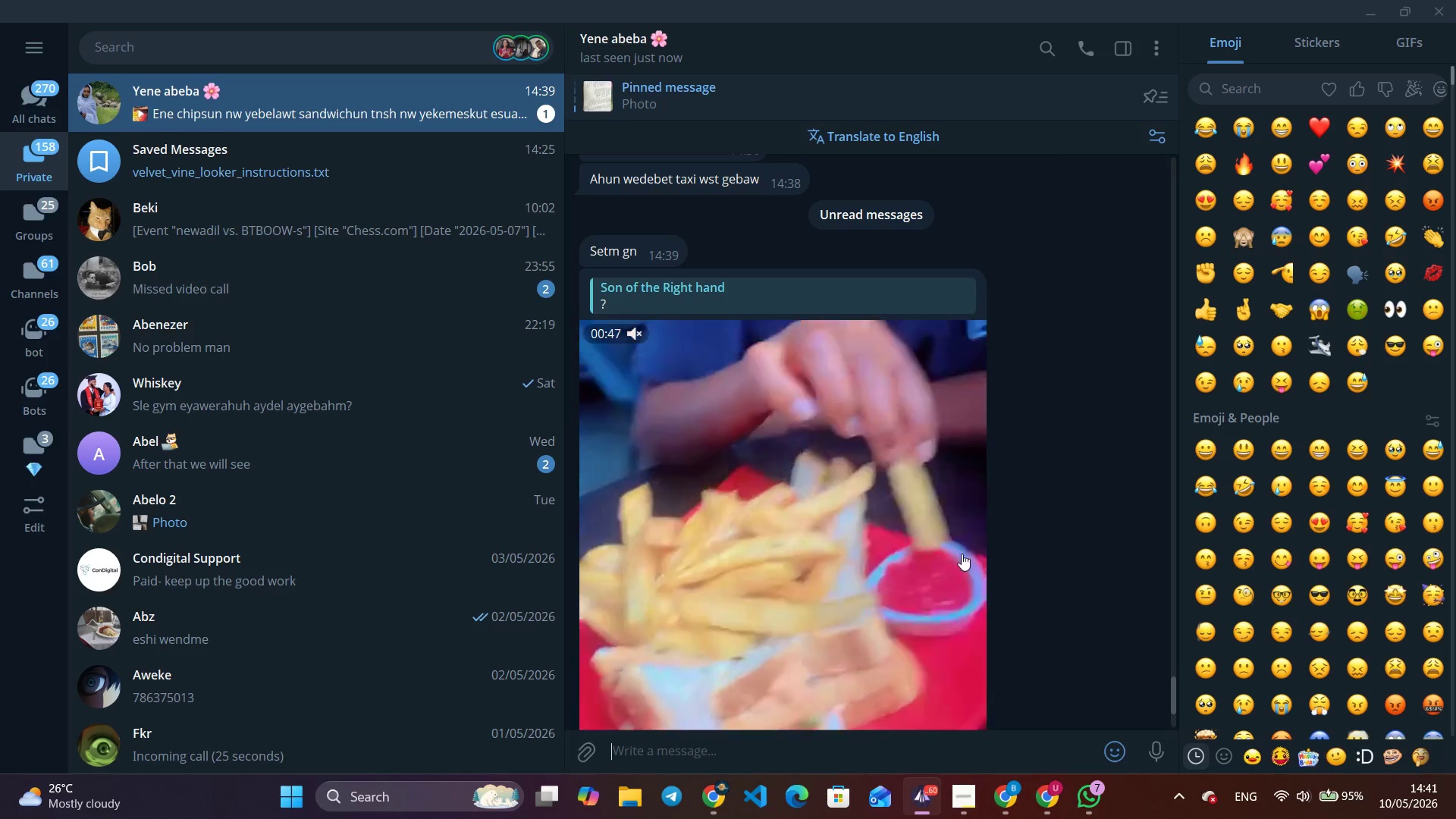 
scroll: coordinate [886, 578], scroll_direction: down, amount: 11.0
 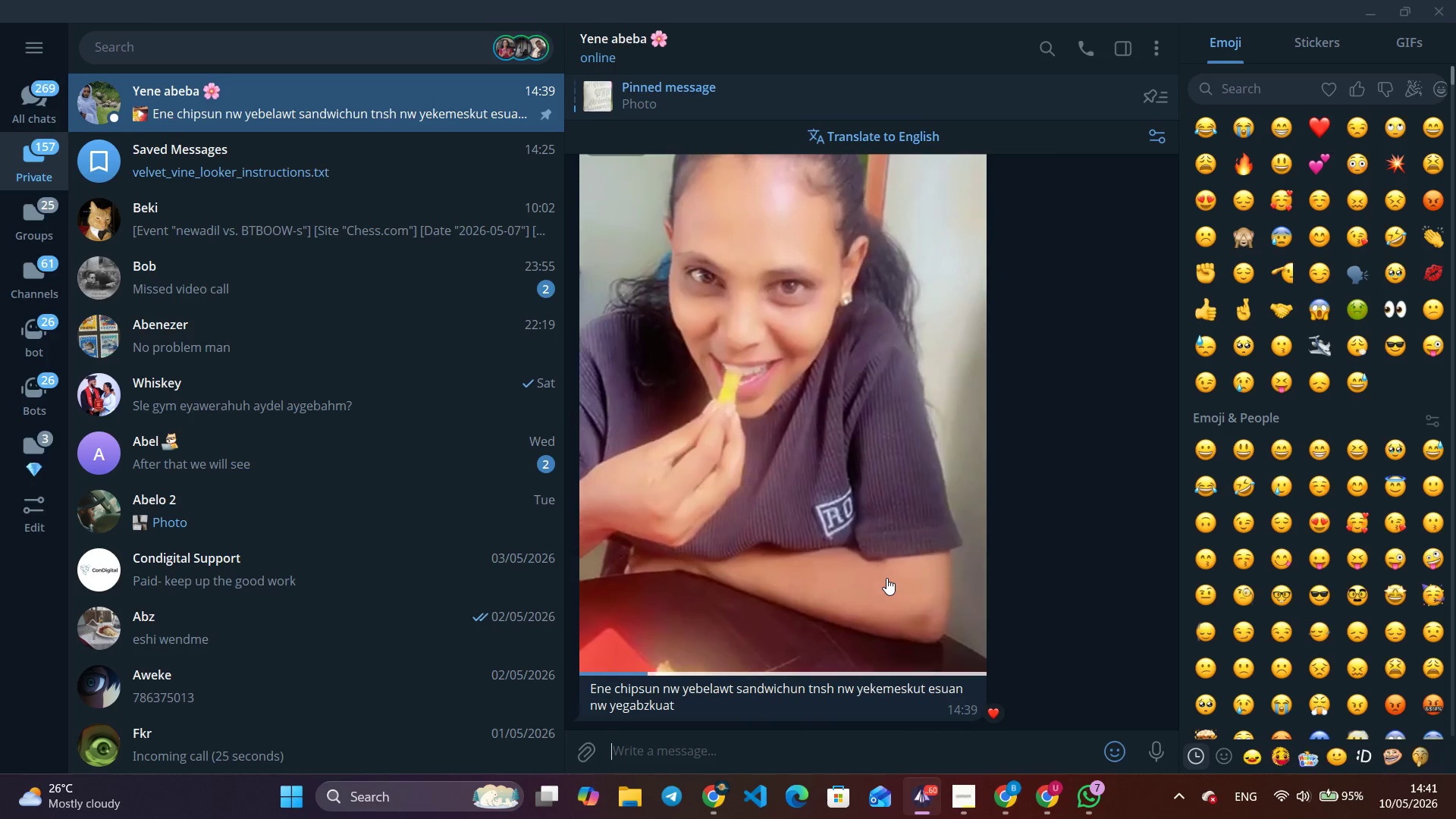 
left_click([886, 578])
 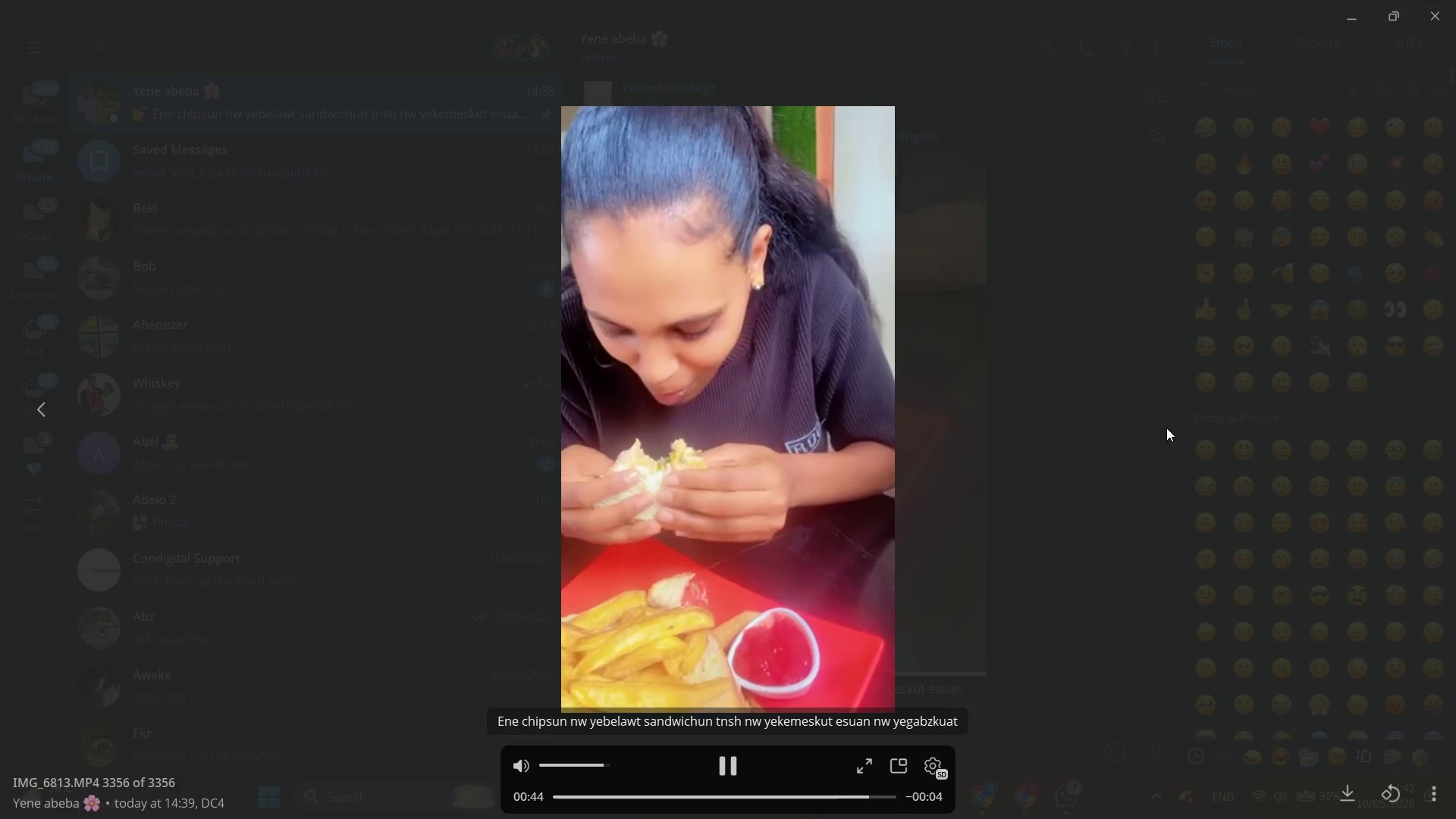 
wait(51.89)
 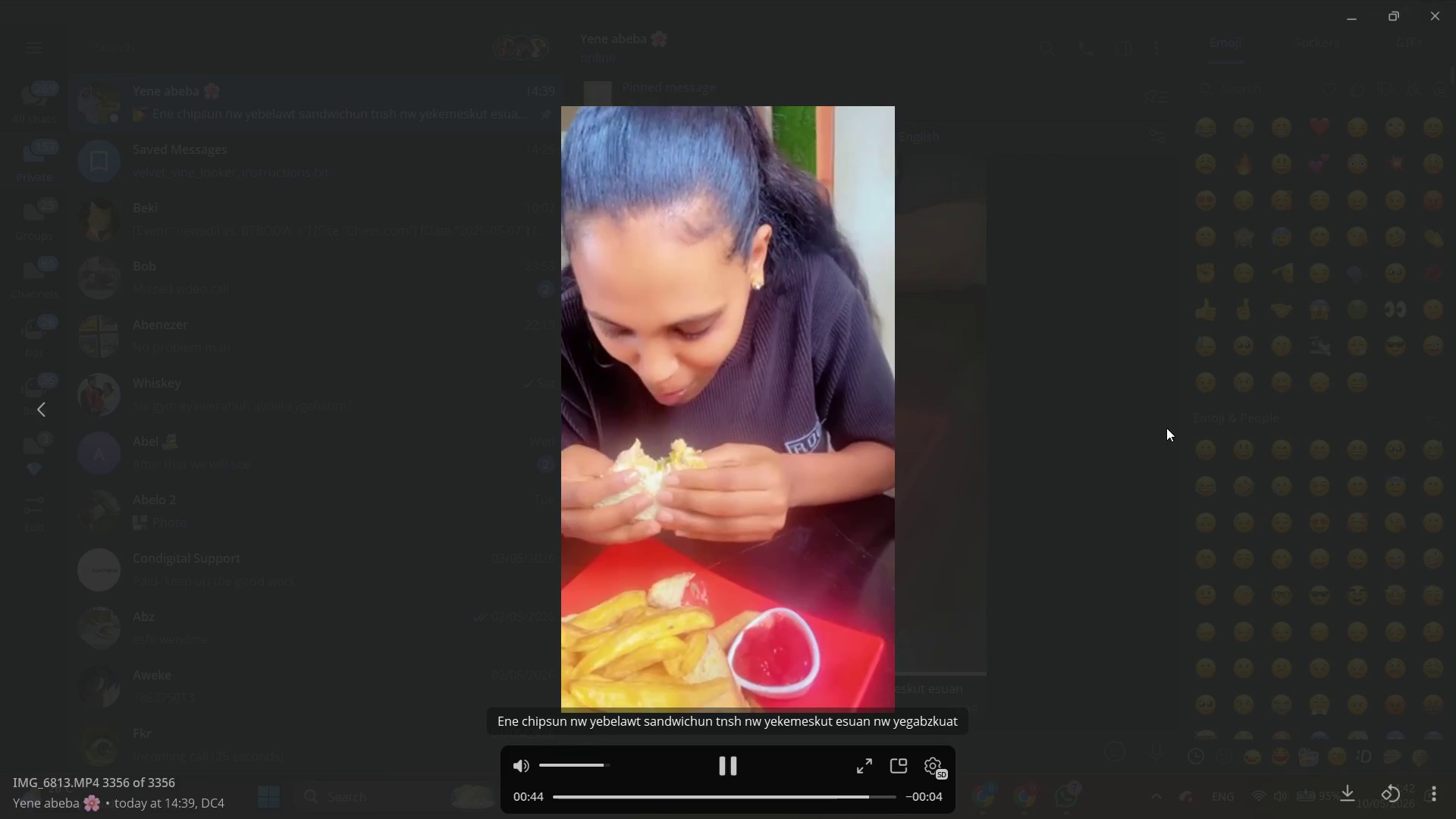 
scroll: coordinate [926, 442], scroll_direction: up, amount: 5.0
 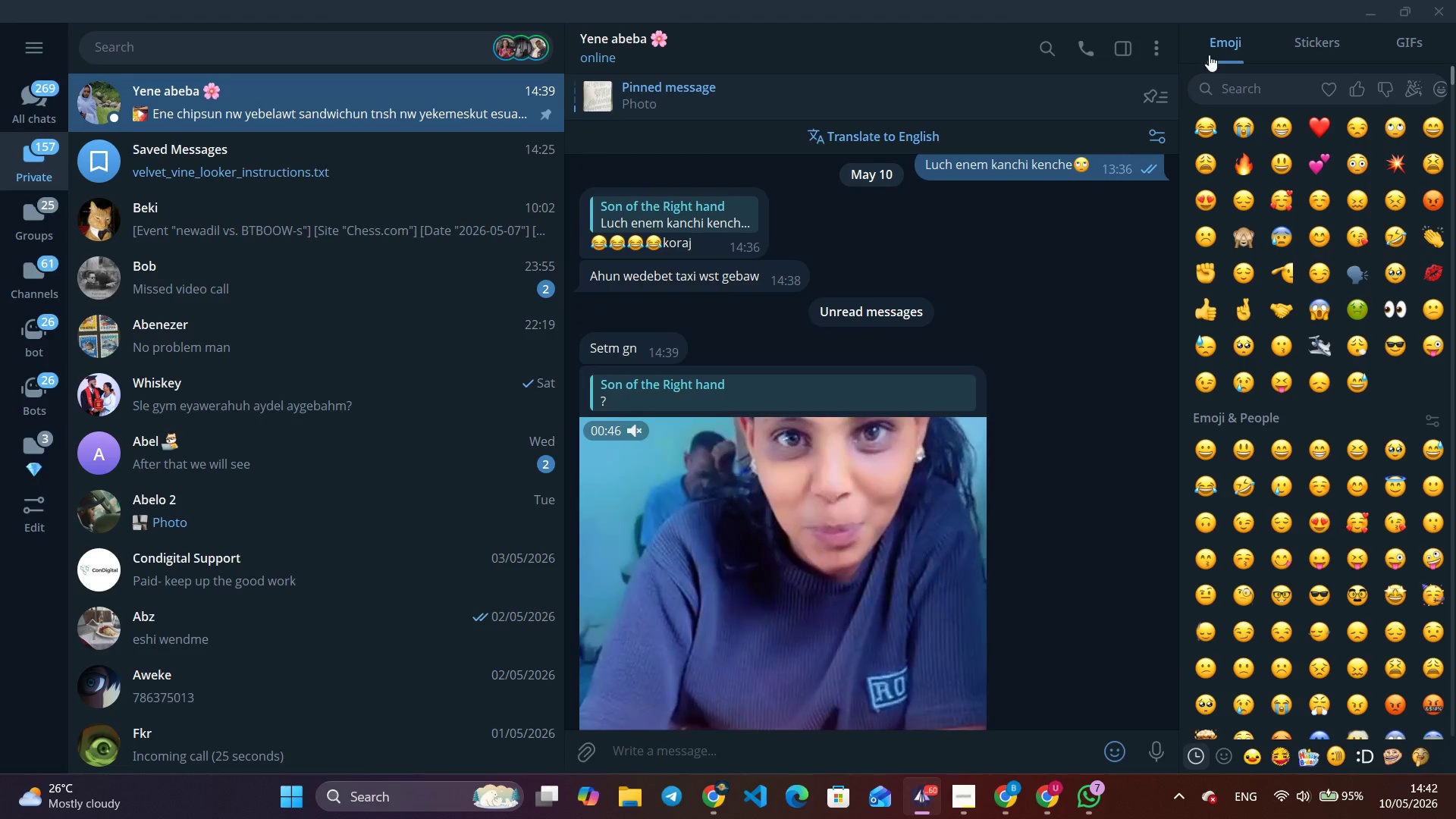 
left_click([1369, 10])
 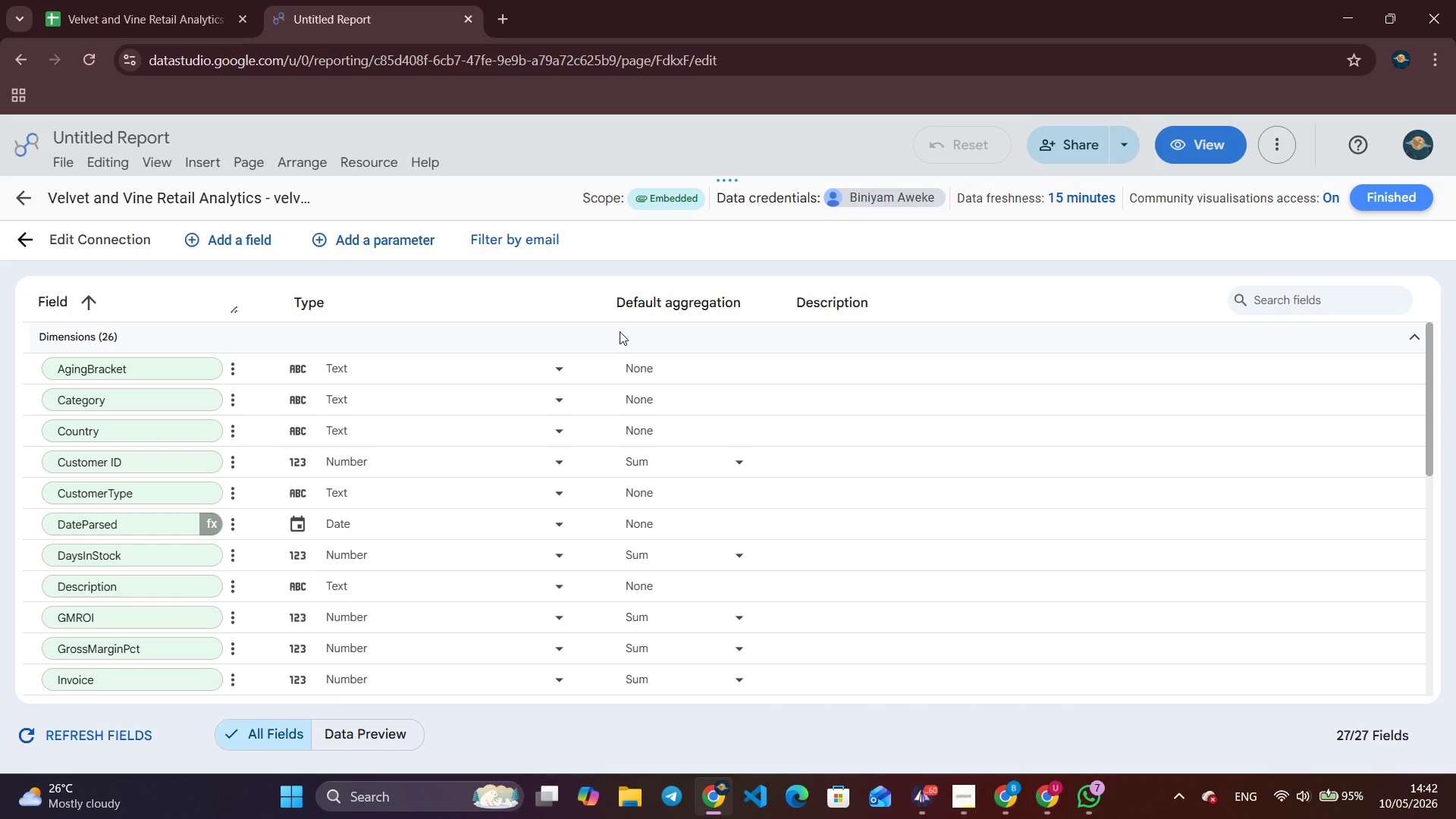 
left_click([970, 802])